 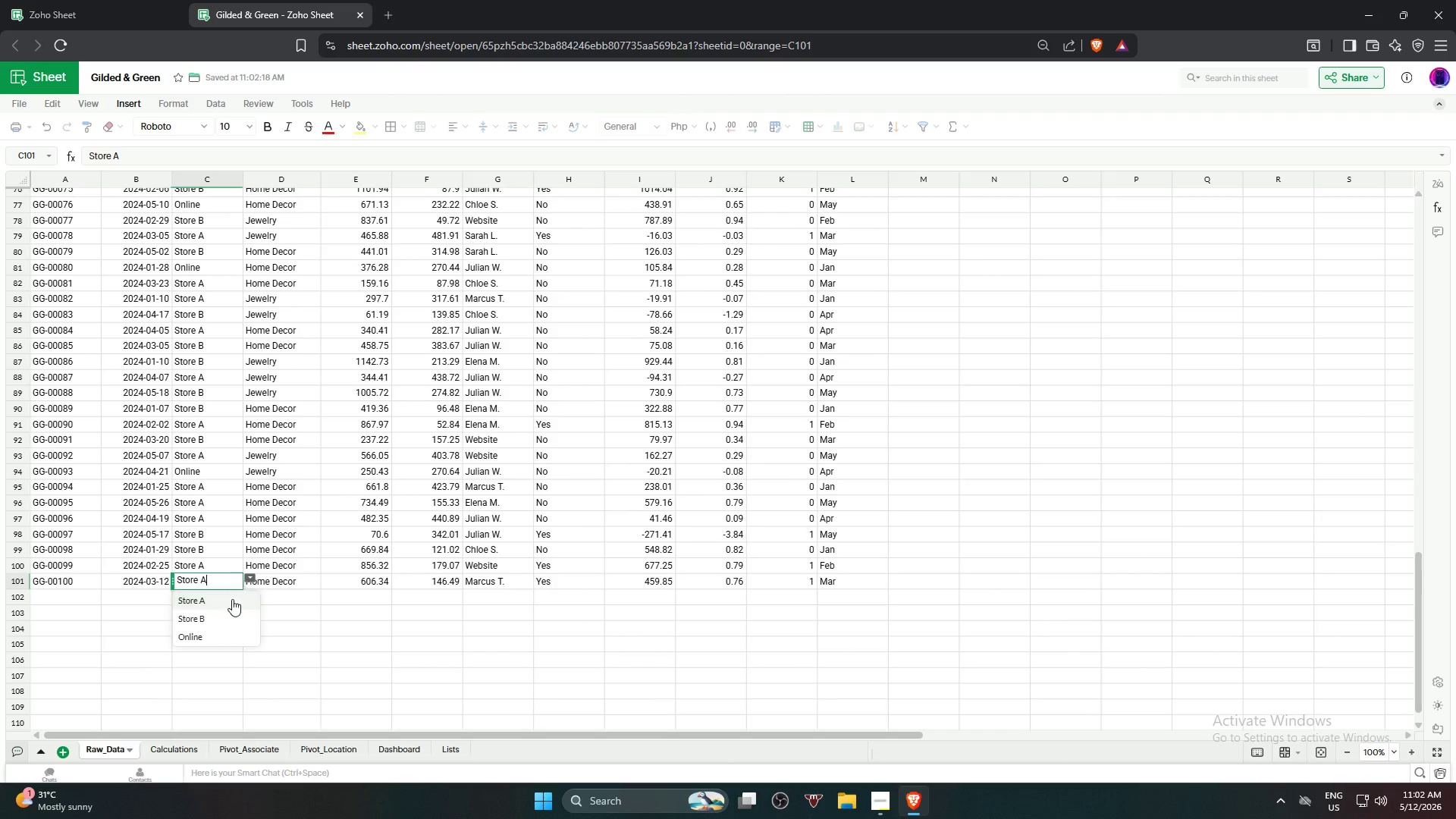 
double_click([319, 648])
 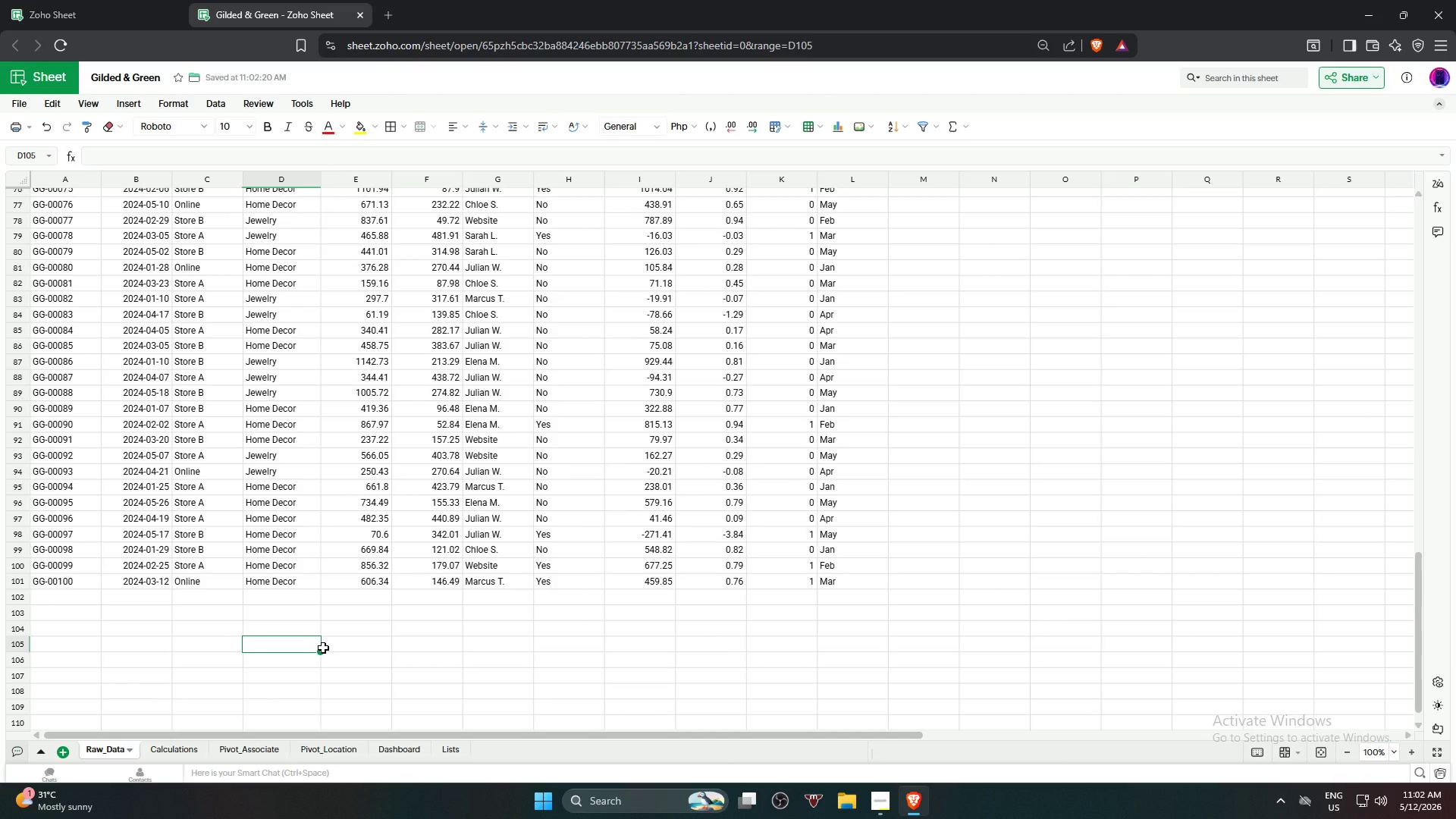 
scroll: coordinate [323, 648], scroll_direction: up, amount: 24.0
 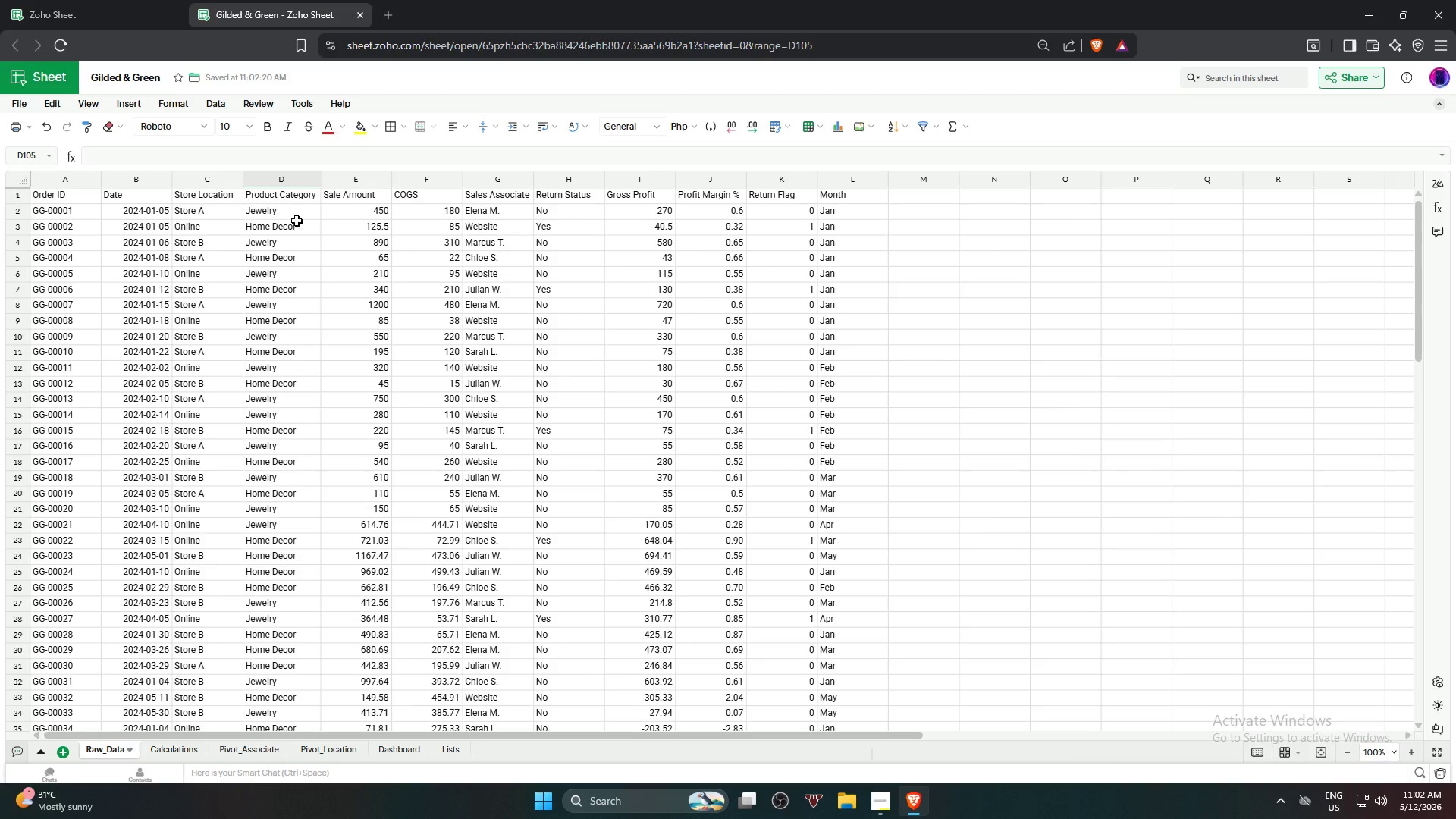 
left_click_drag(start_coordinate=[301, 210], to_coordinate=[319, 554])
 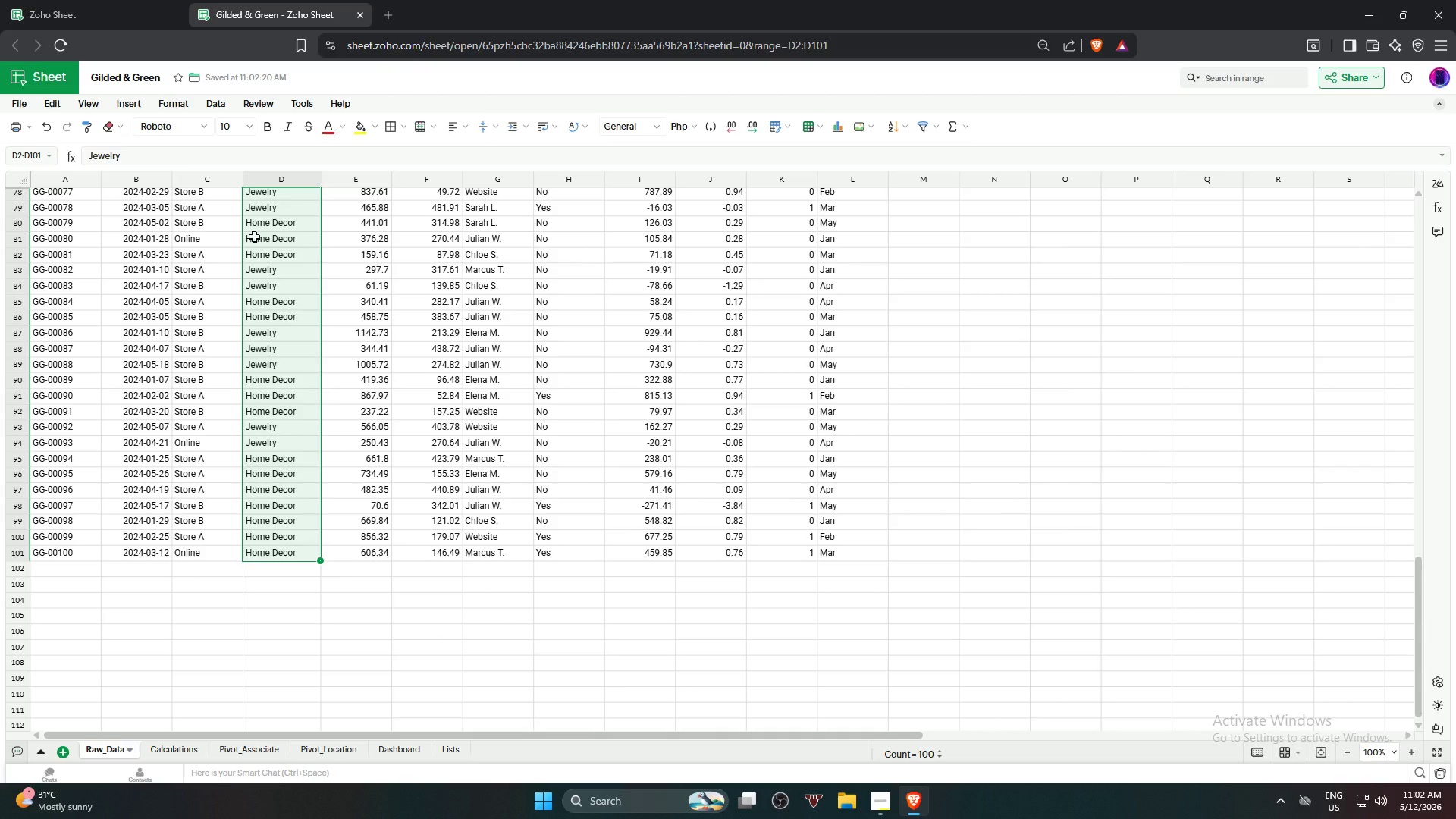 
scroll: coordinate [310, 705], scroll_direction: down, amount: 16.0
 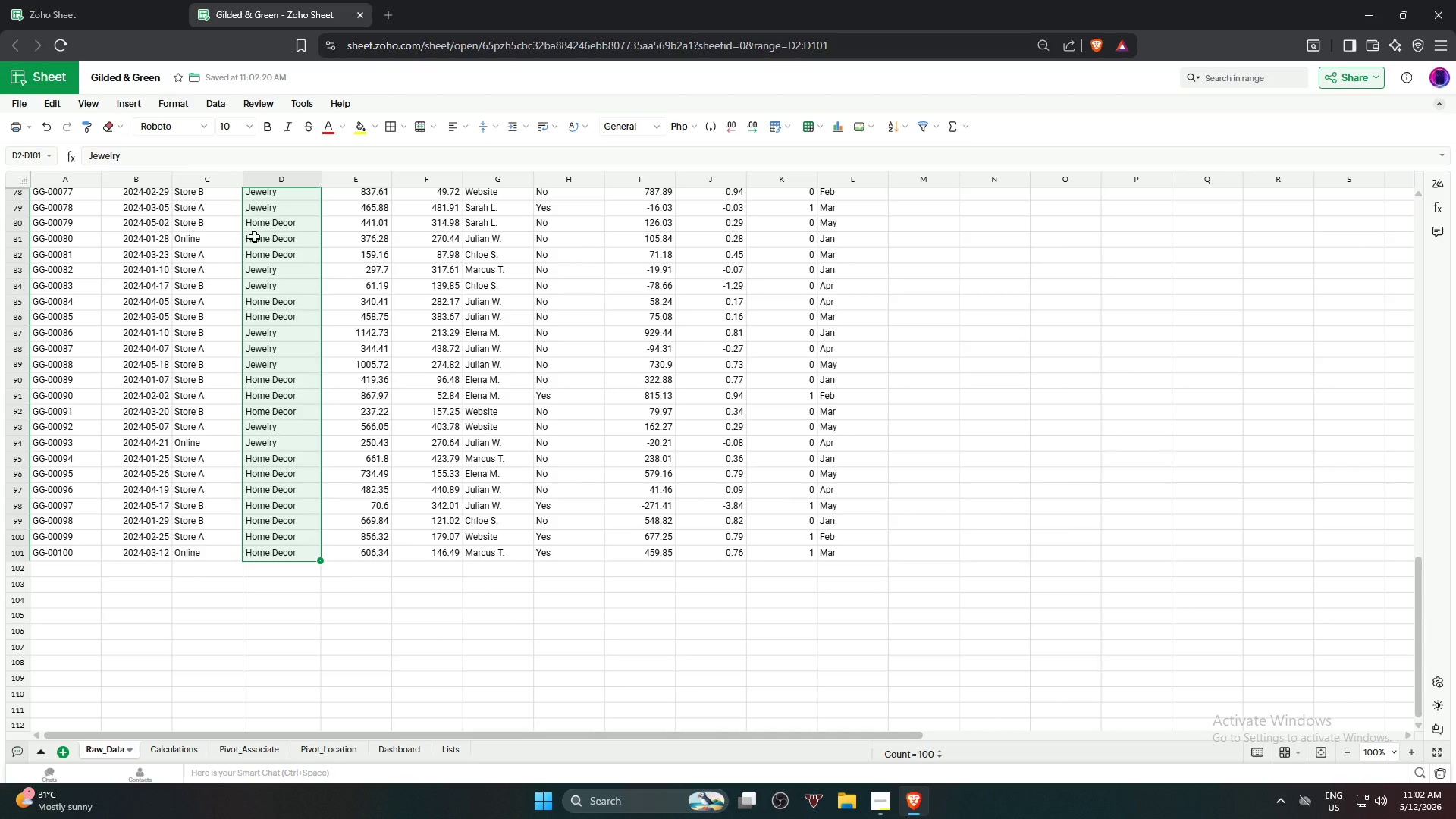 
left_click([215, 100])
 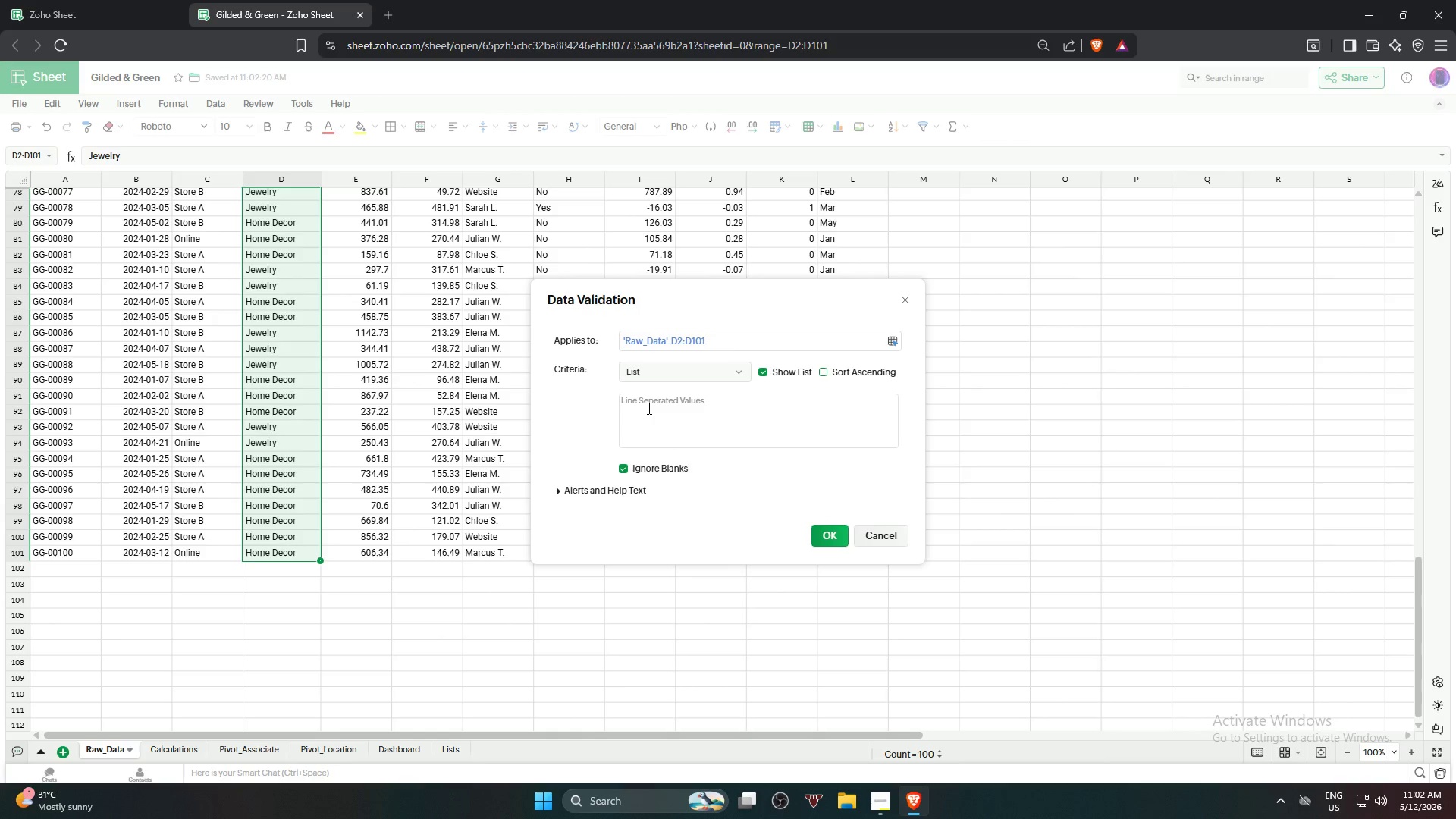 
wait(5.44)
 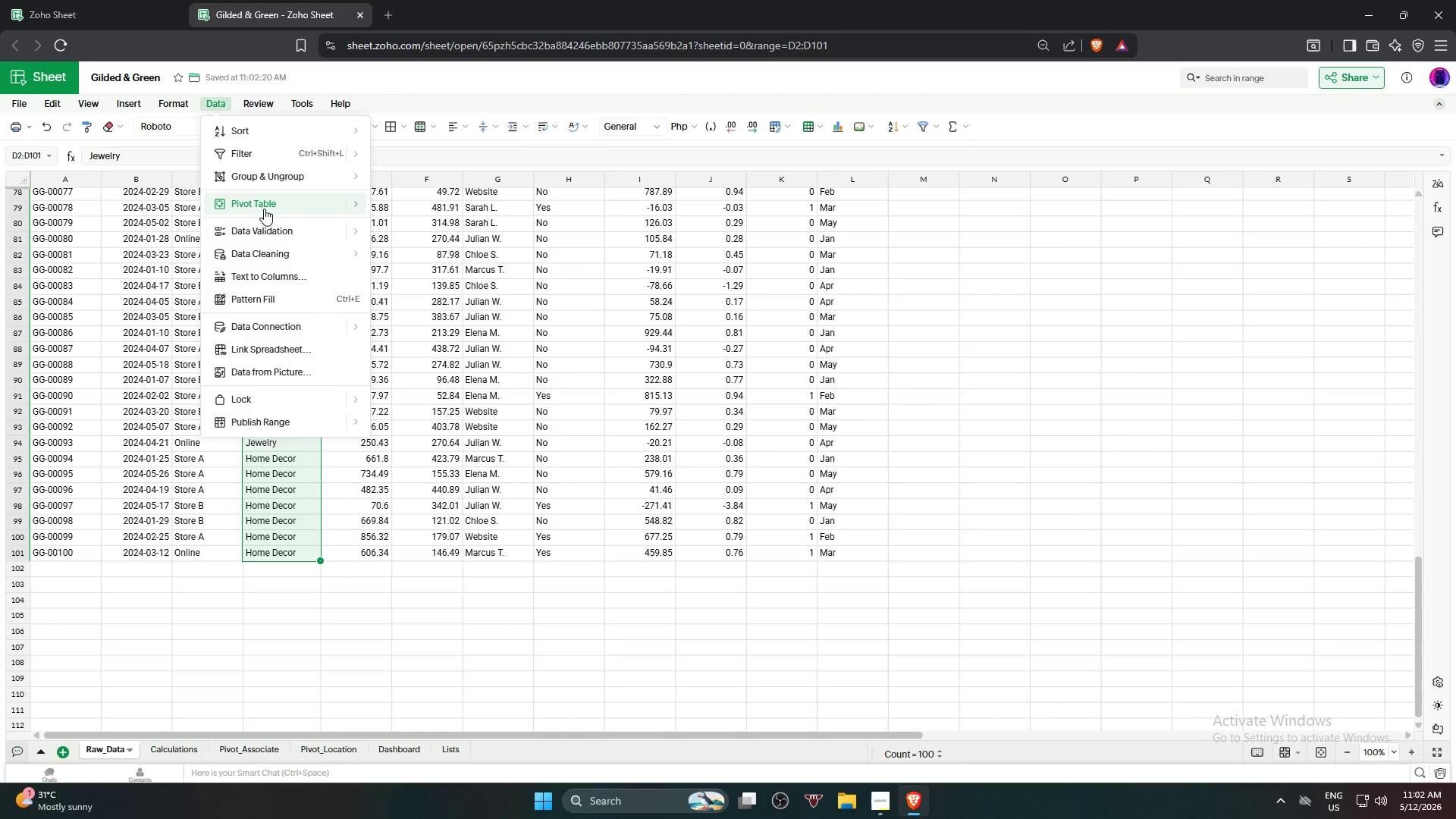 
type(Jww)
key(Backspace)
key(Backspace)
type(ewelry)
 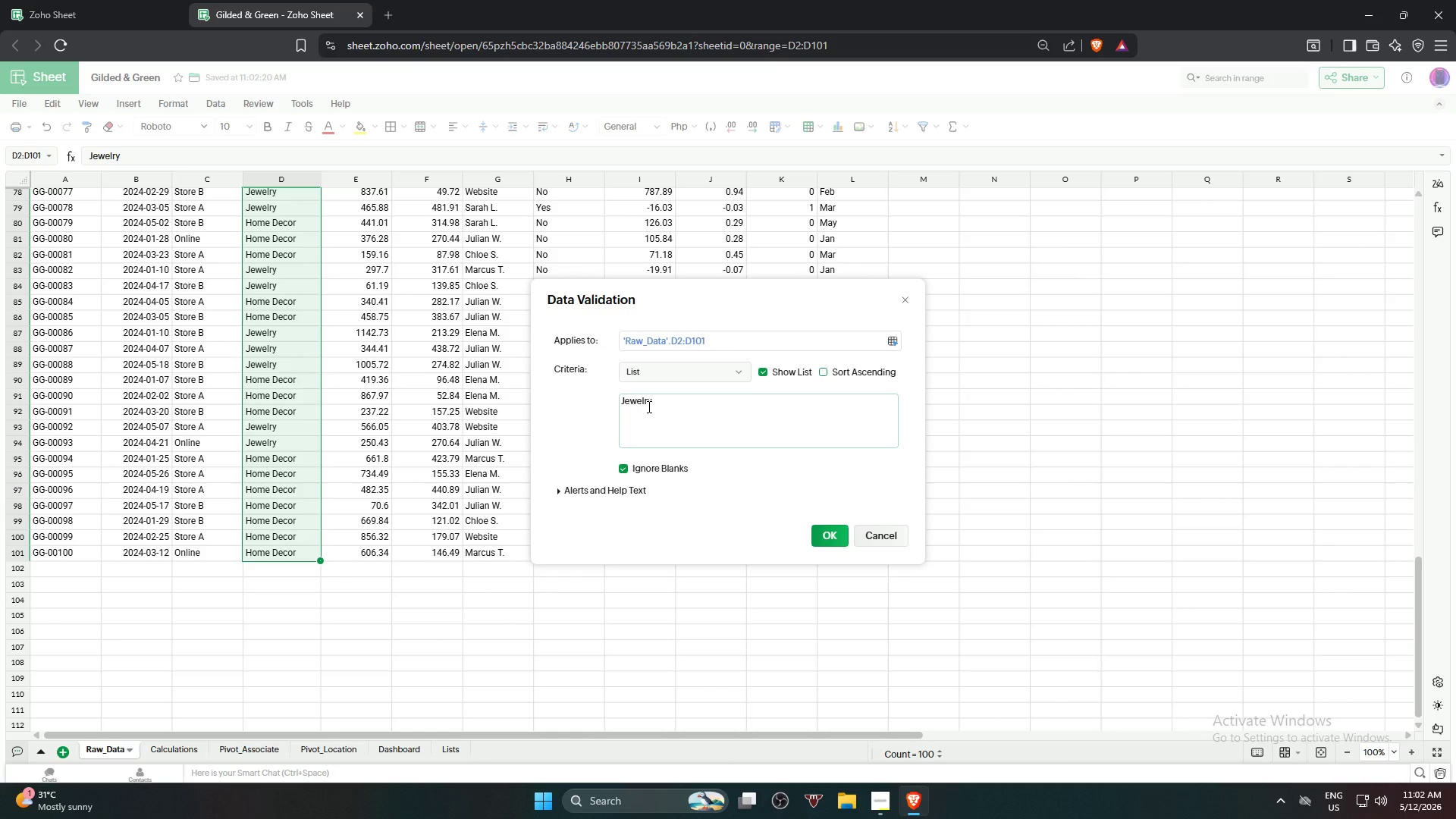 
key(Enter)
 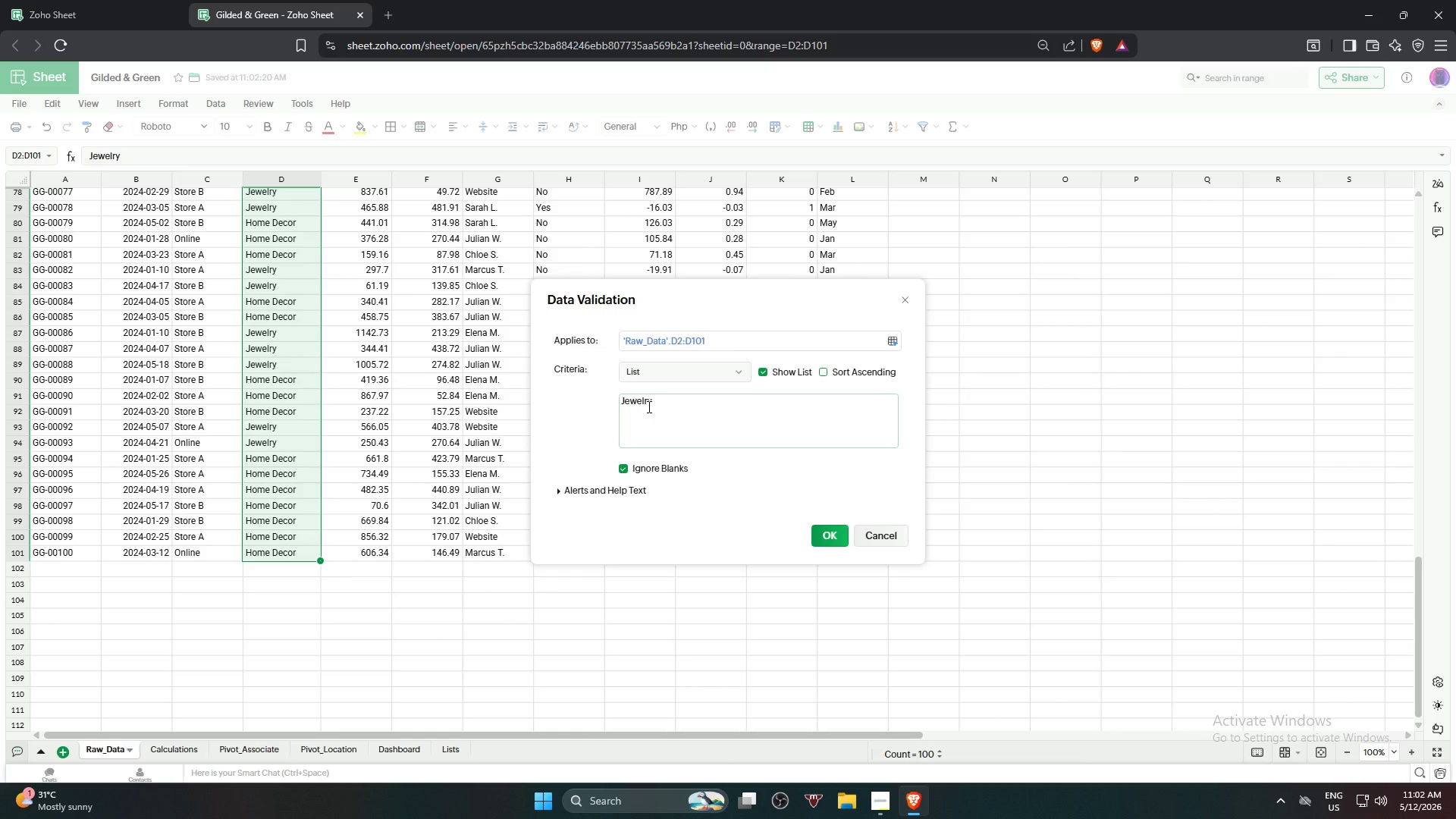 
type(Home Decor)
 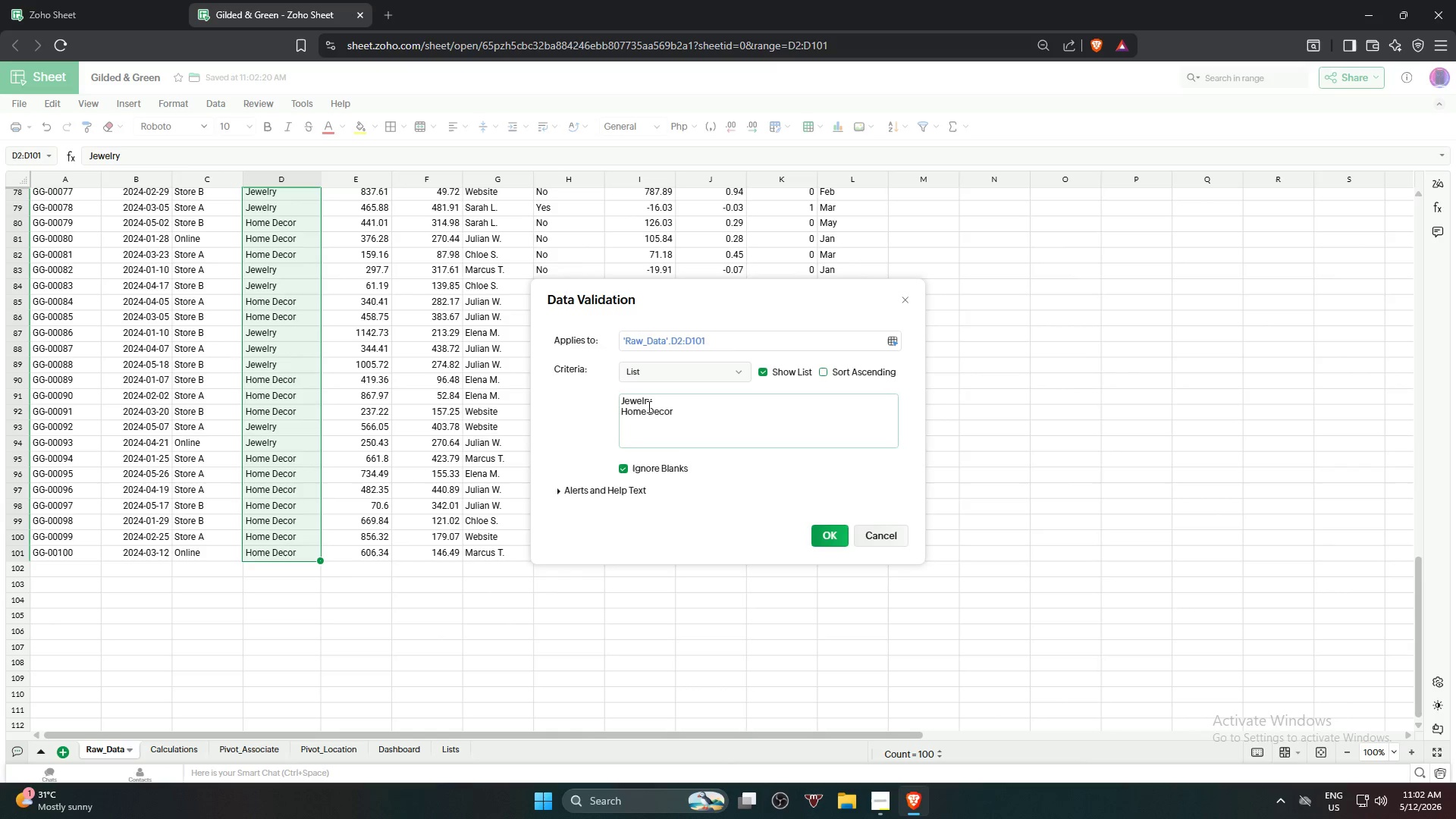 
left_click([826, 541])
 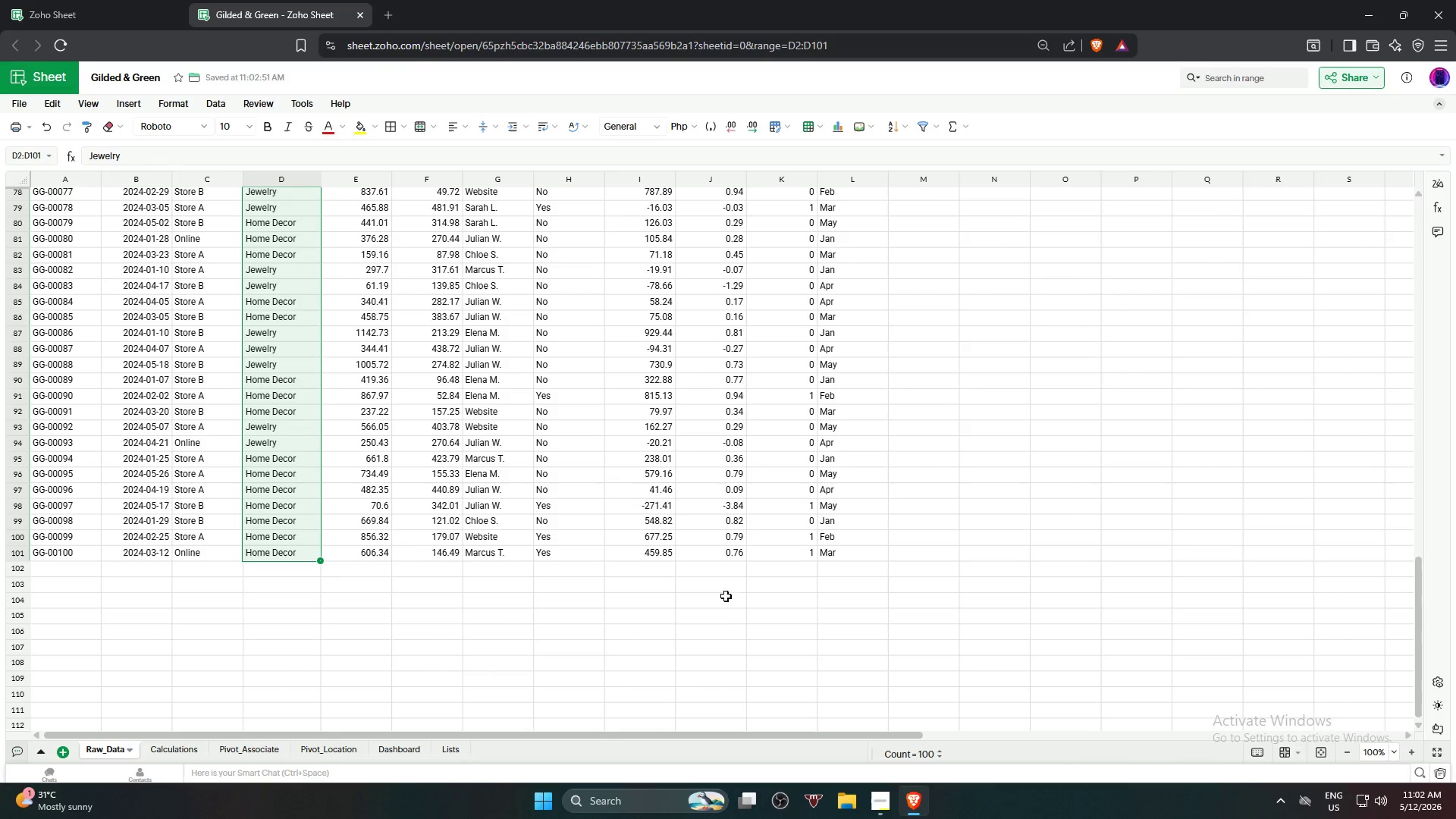 
left_click([566, 623])
 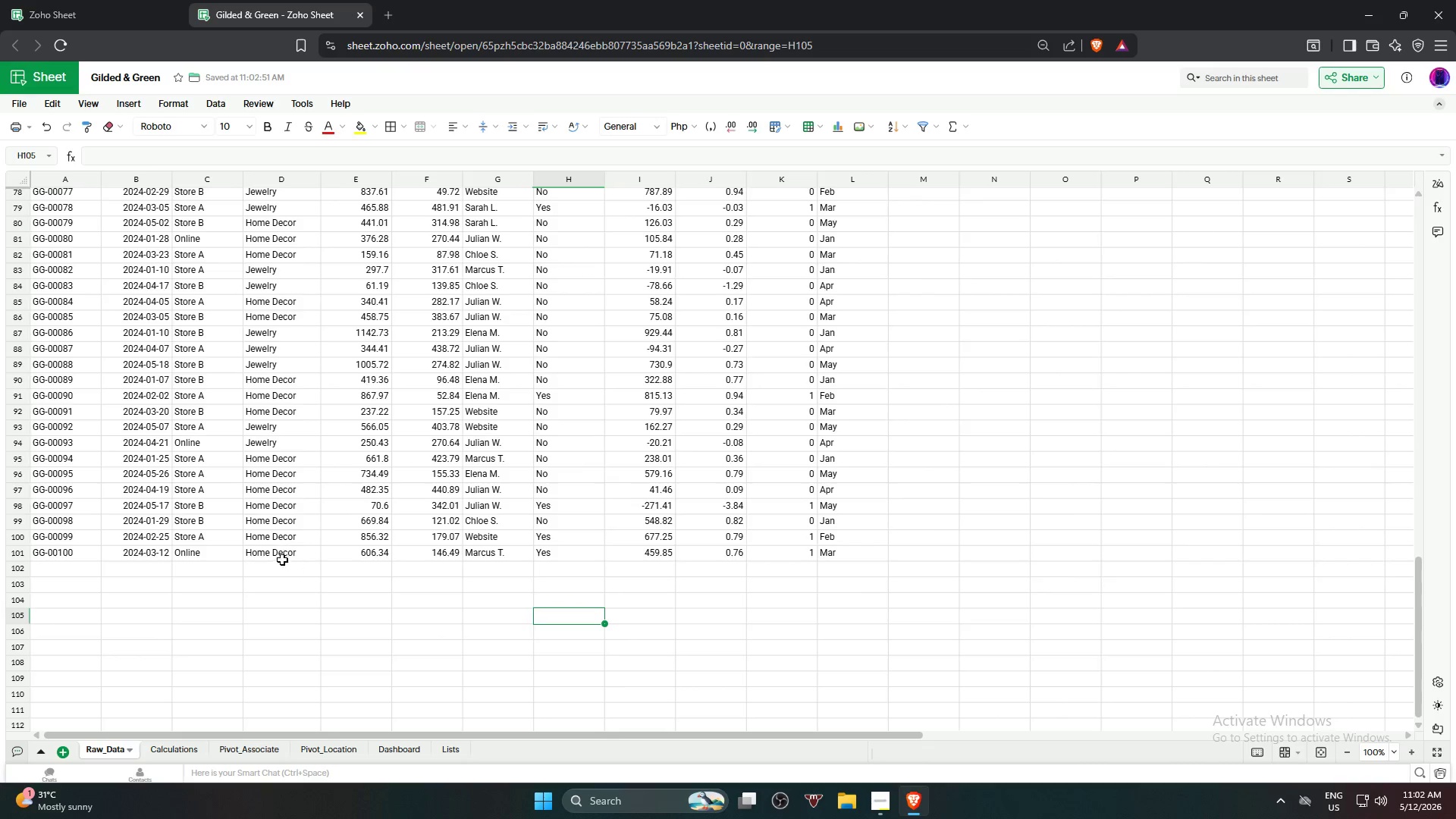 
left_click([265, 549])
 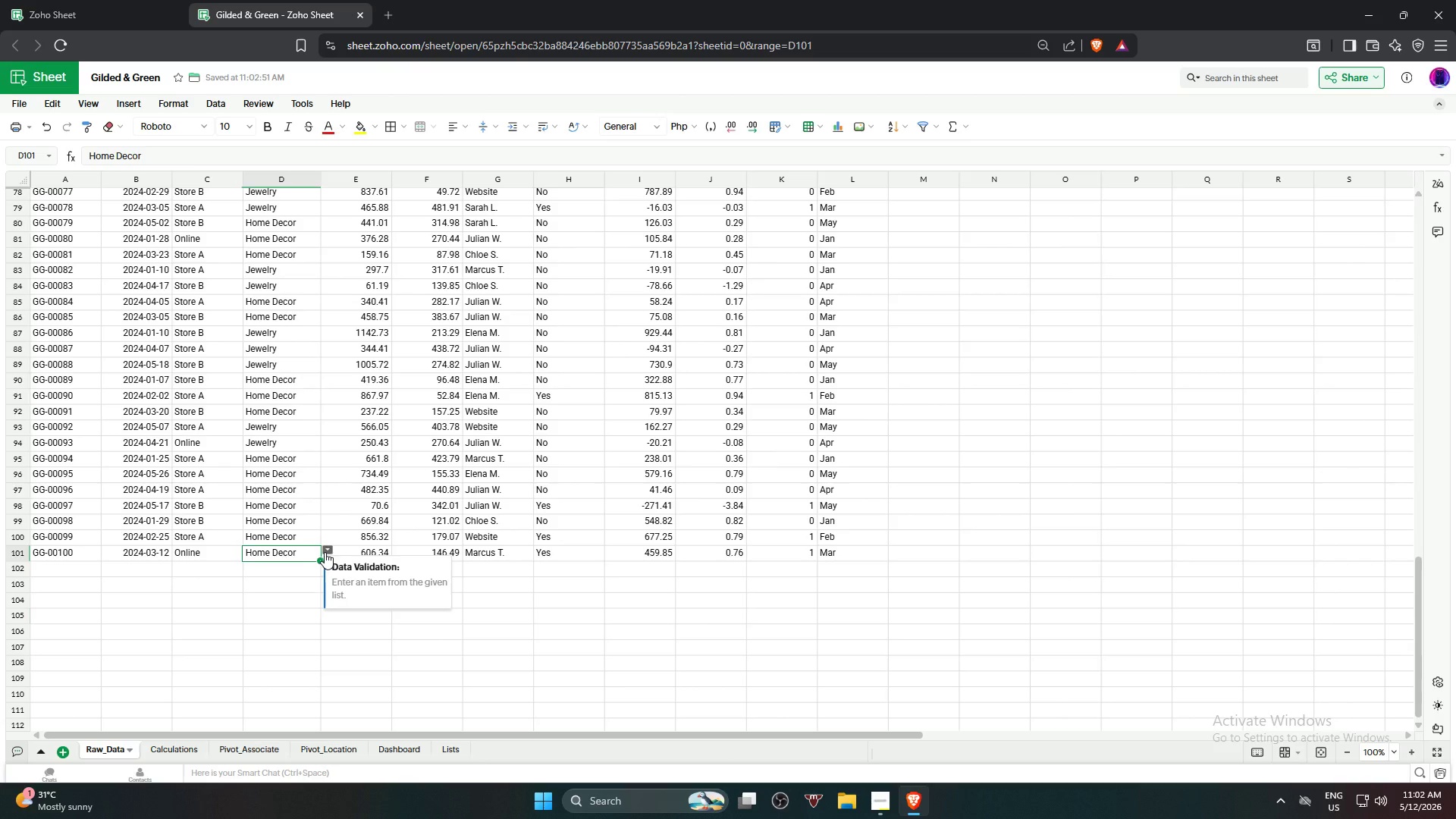 
left_click([328, 548])
 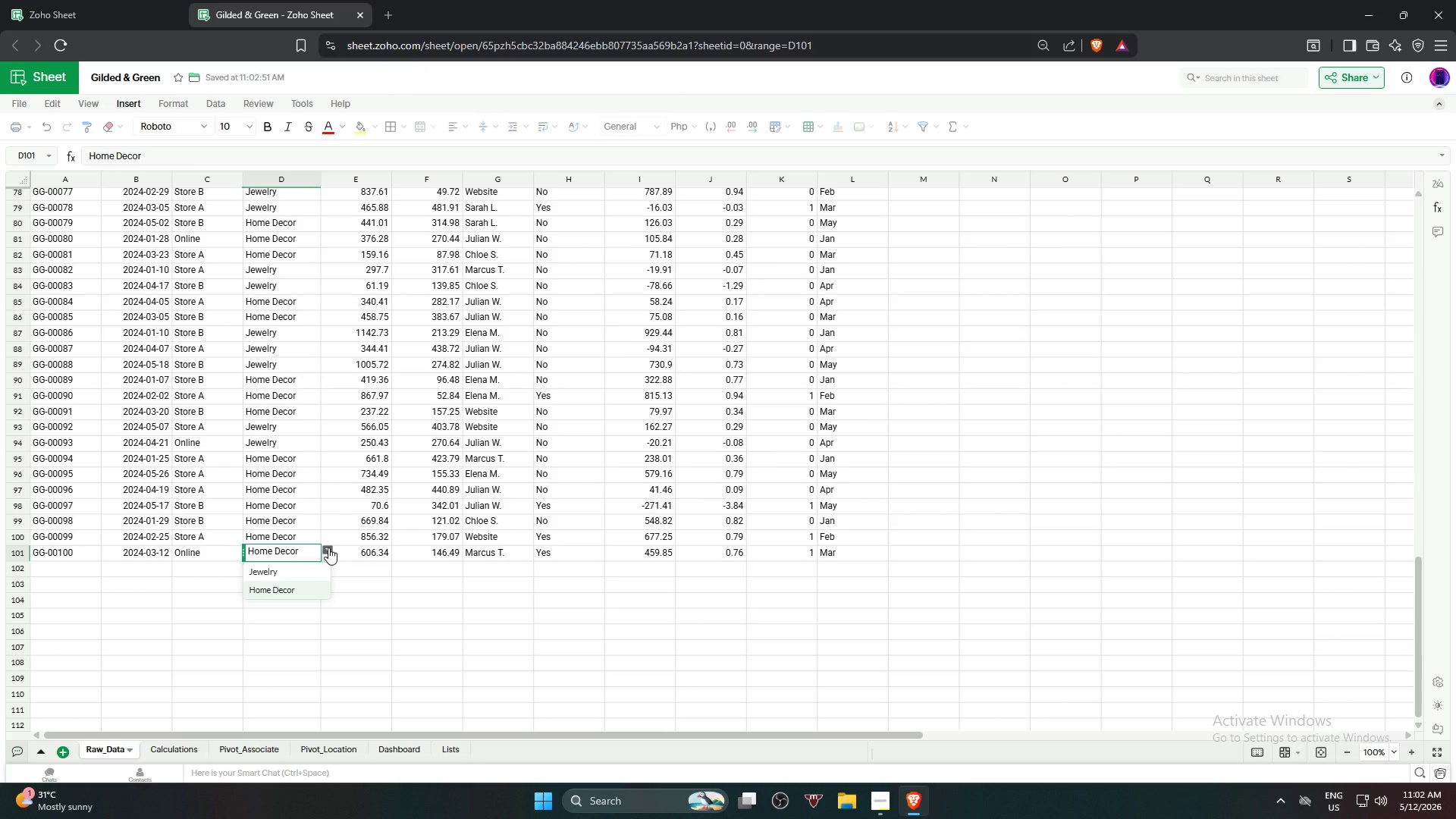 
left_click([328, 548])
 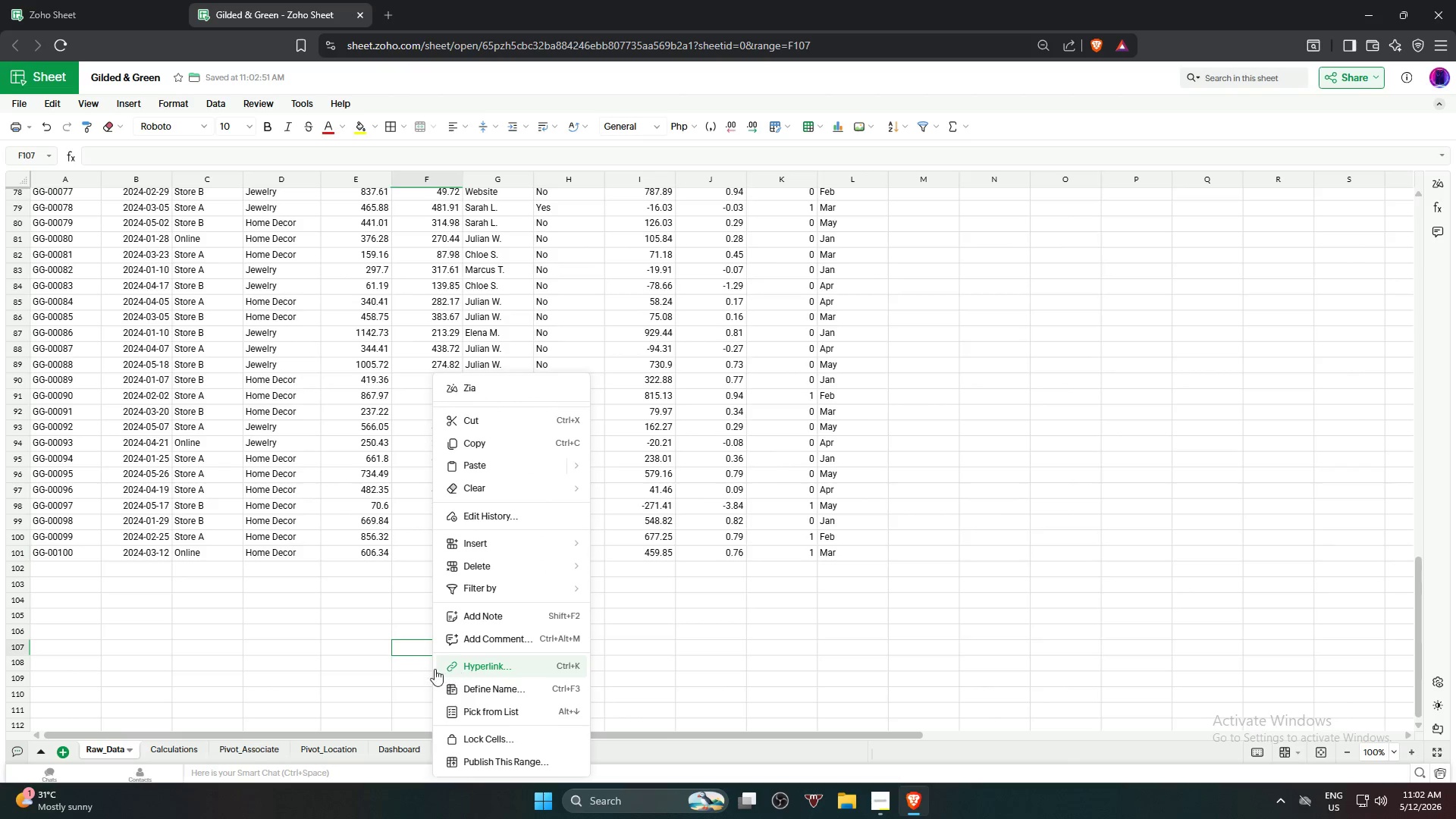 
wait(5.38)
 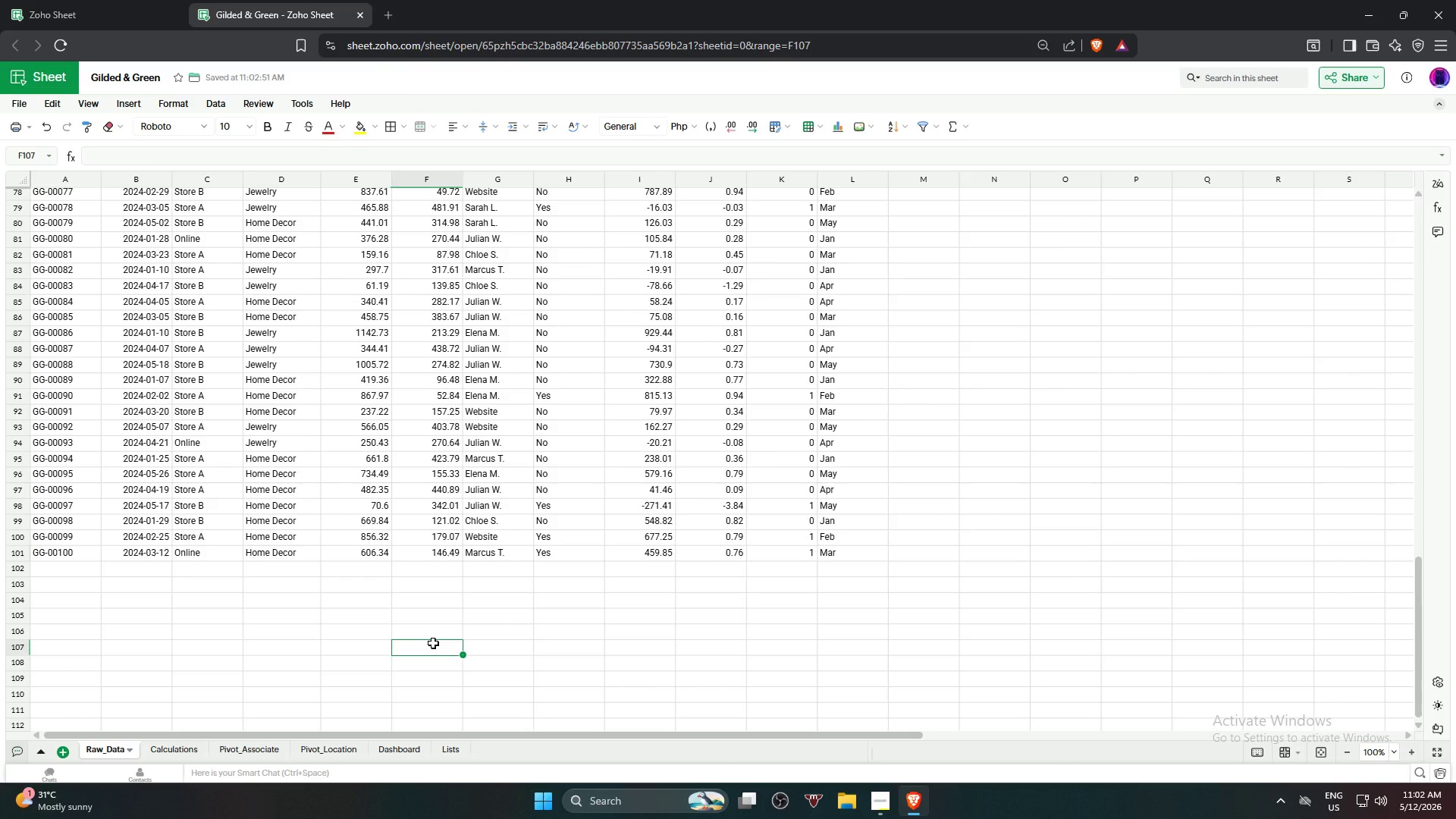 
left_click([437, 750])
 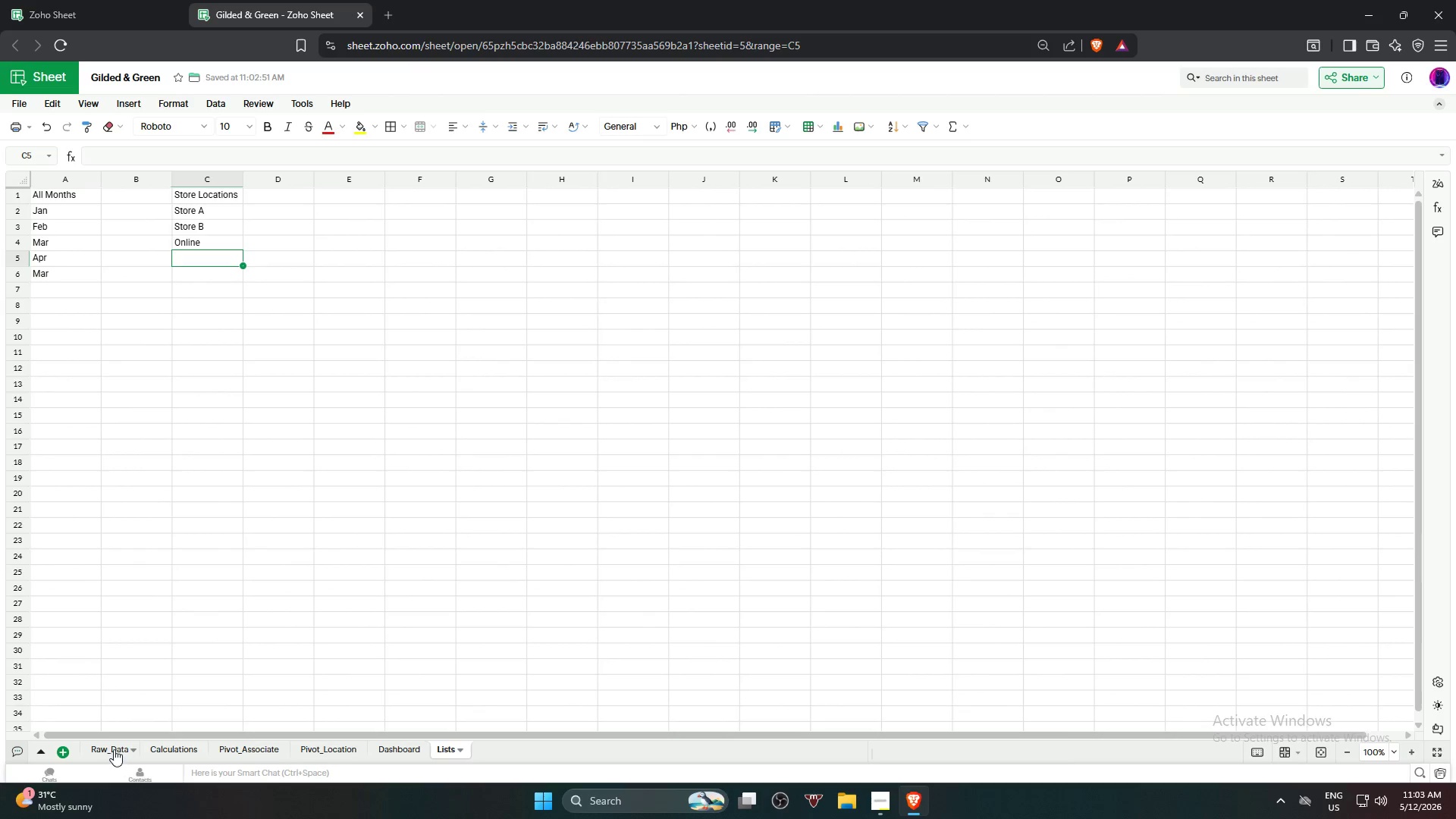 
scroll: coordinate [800, 282], scroll_direction: up, amount: 21.0
 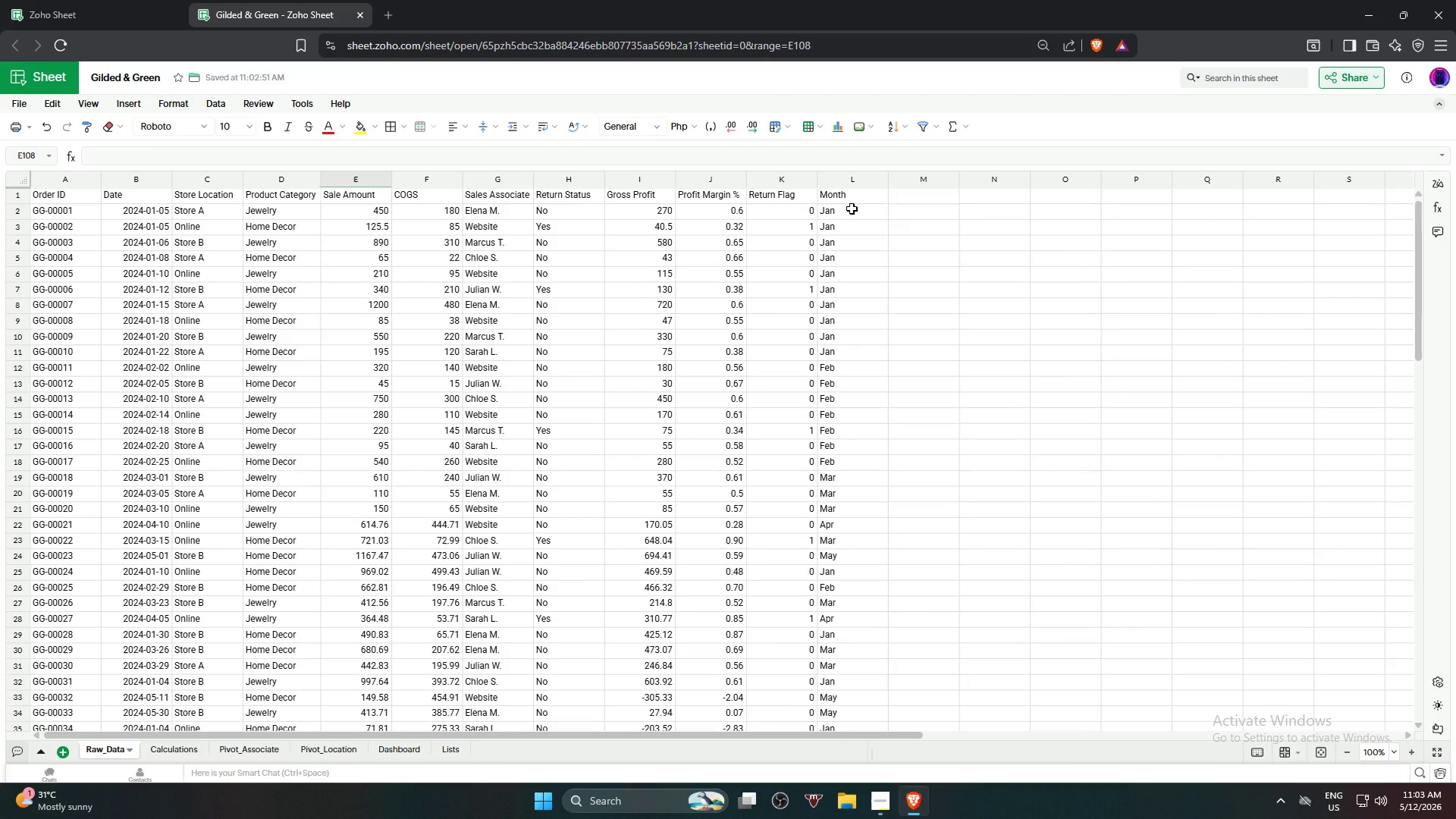 
left_click_drag(start_coordinate=[852, 209], to_coordinate=[849, 634])
 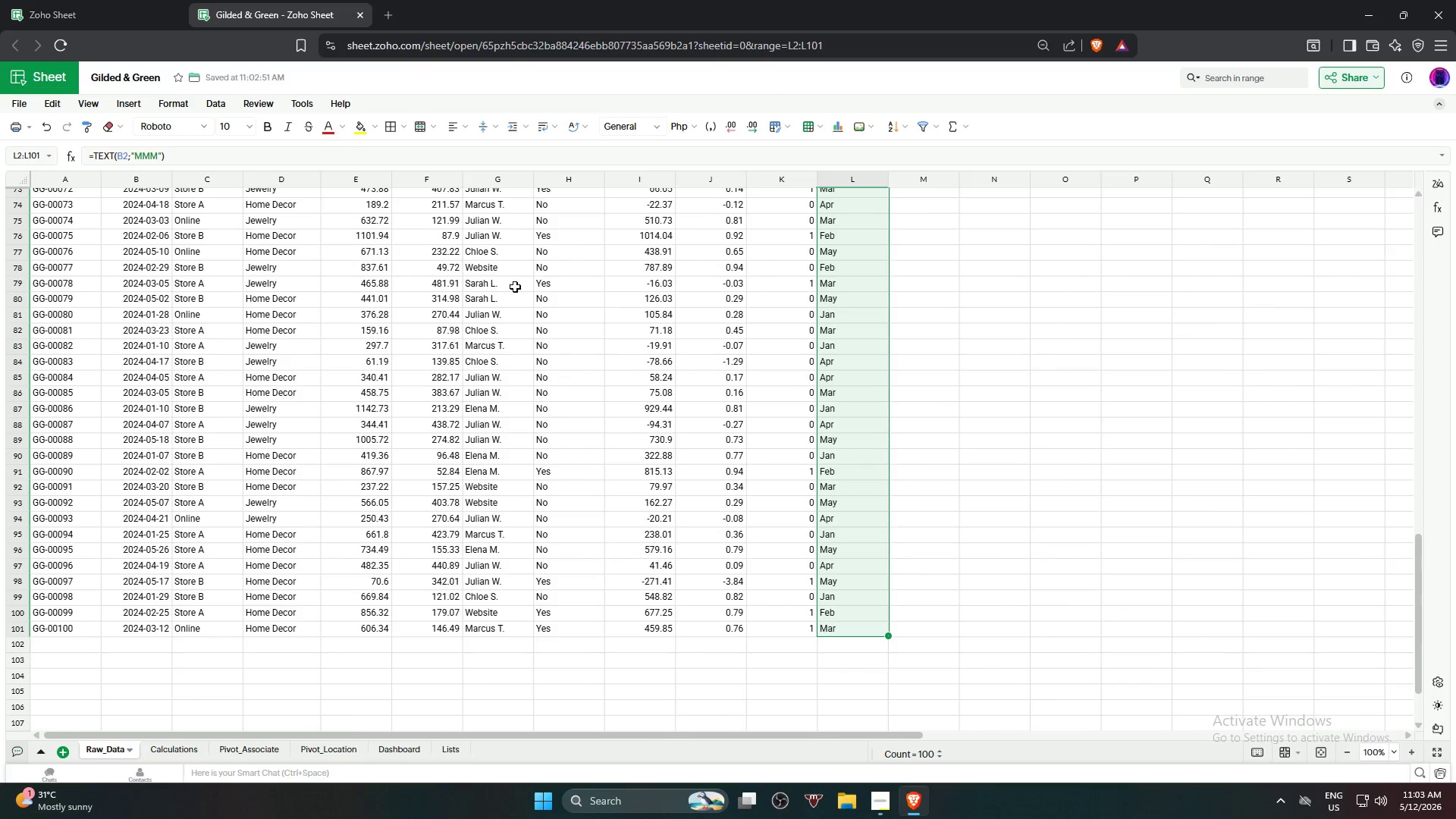 
scroll: coordinate [866, 695], scroll_direction: down, amount: 14.0
 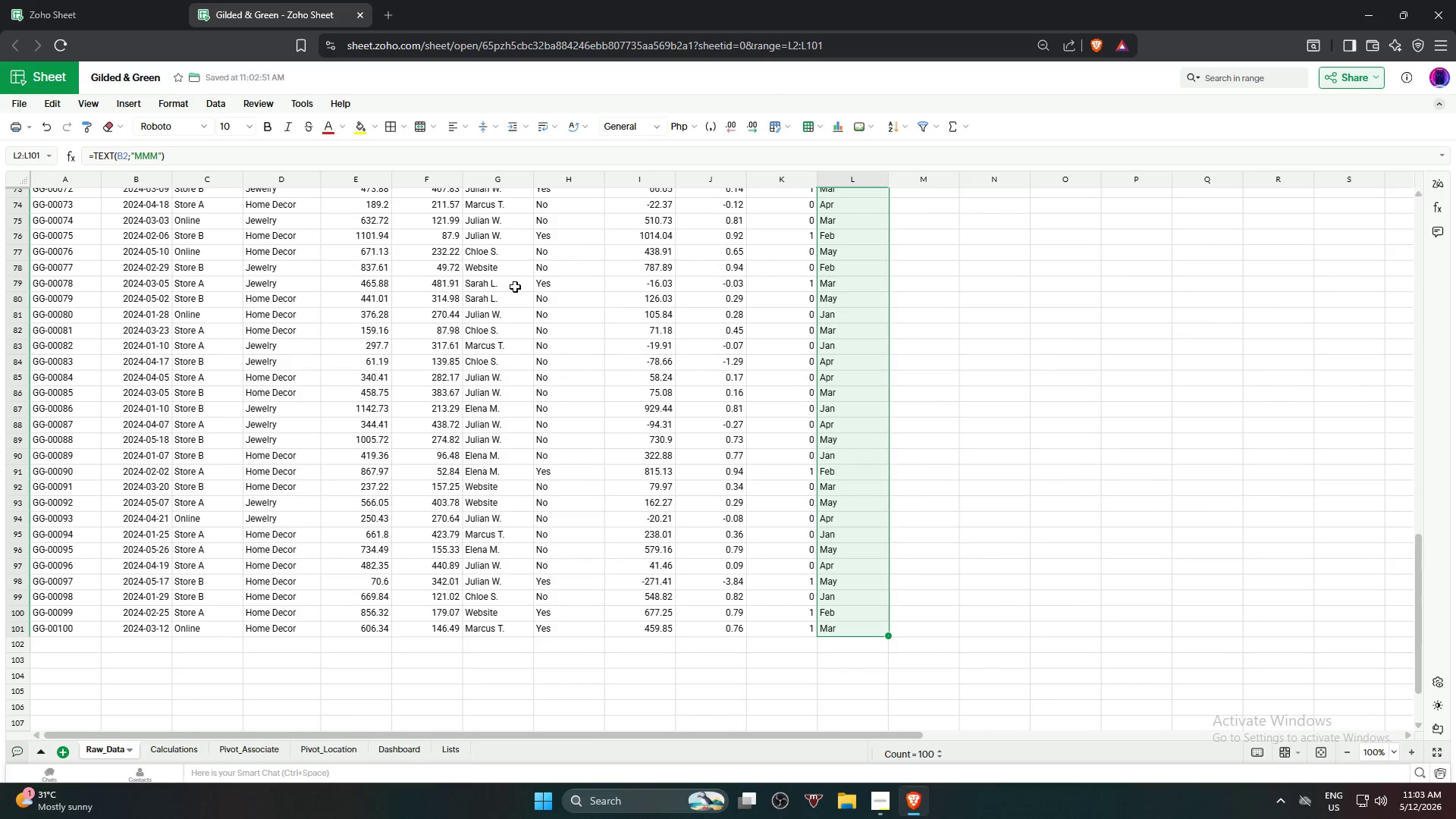 
left_click([218, 99])
 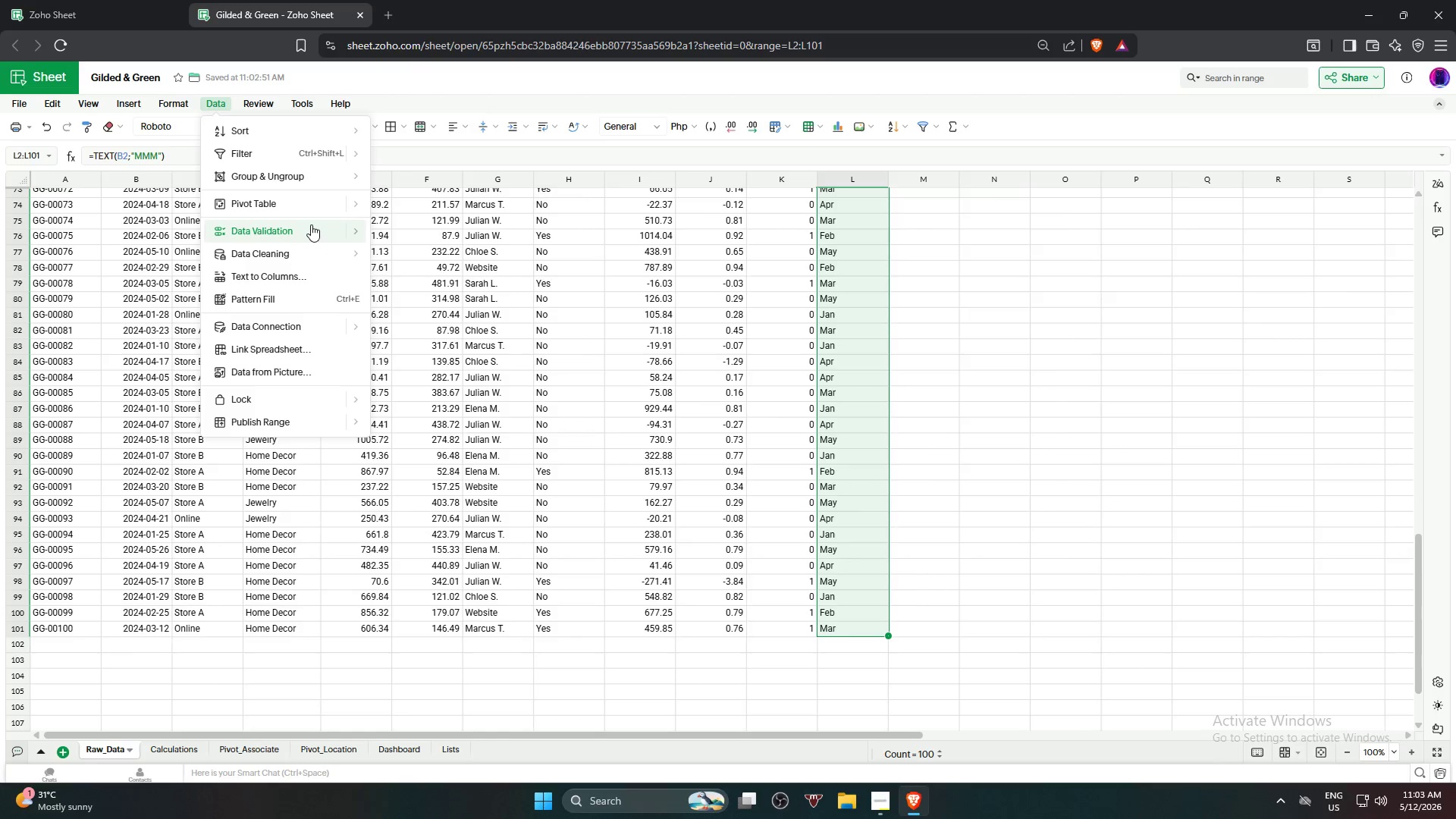 
left_click([475, 243])
 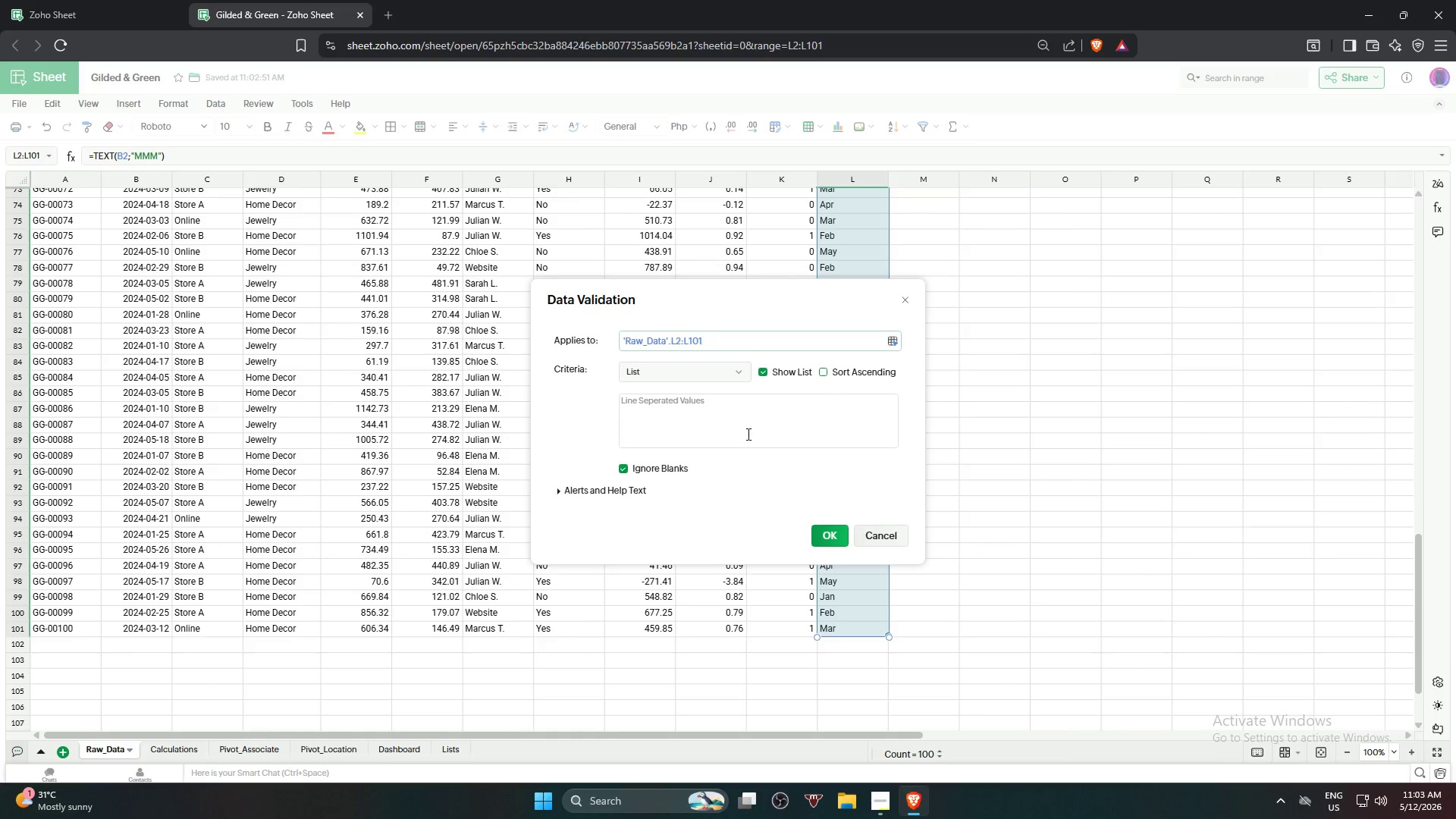 
left_click([761, 425])
 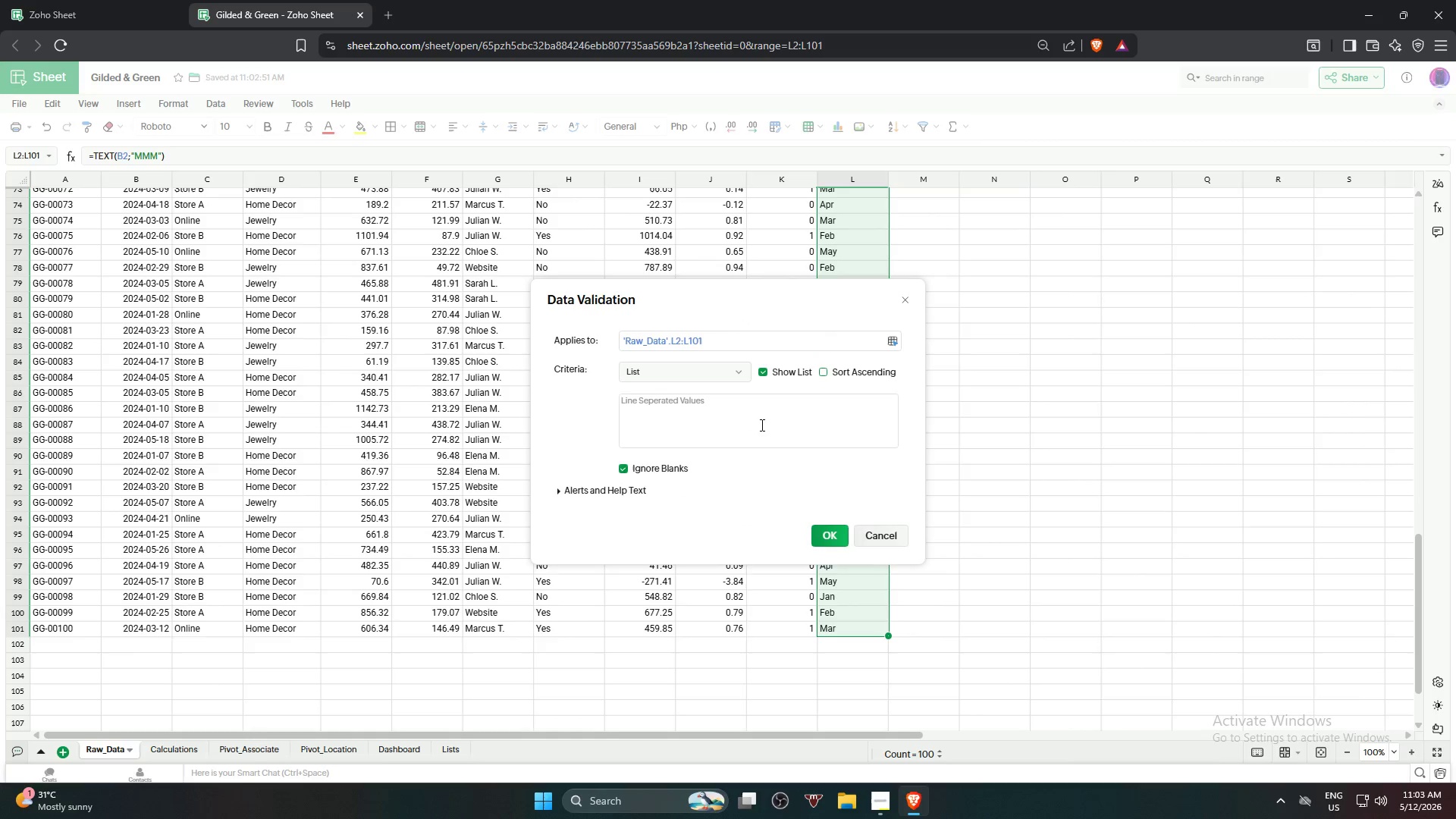 
left_click([761, 425])
 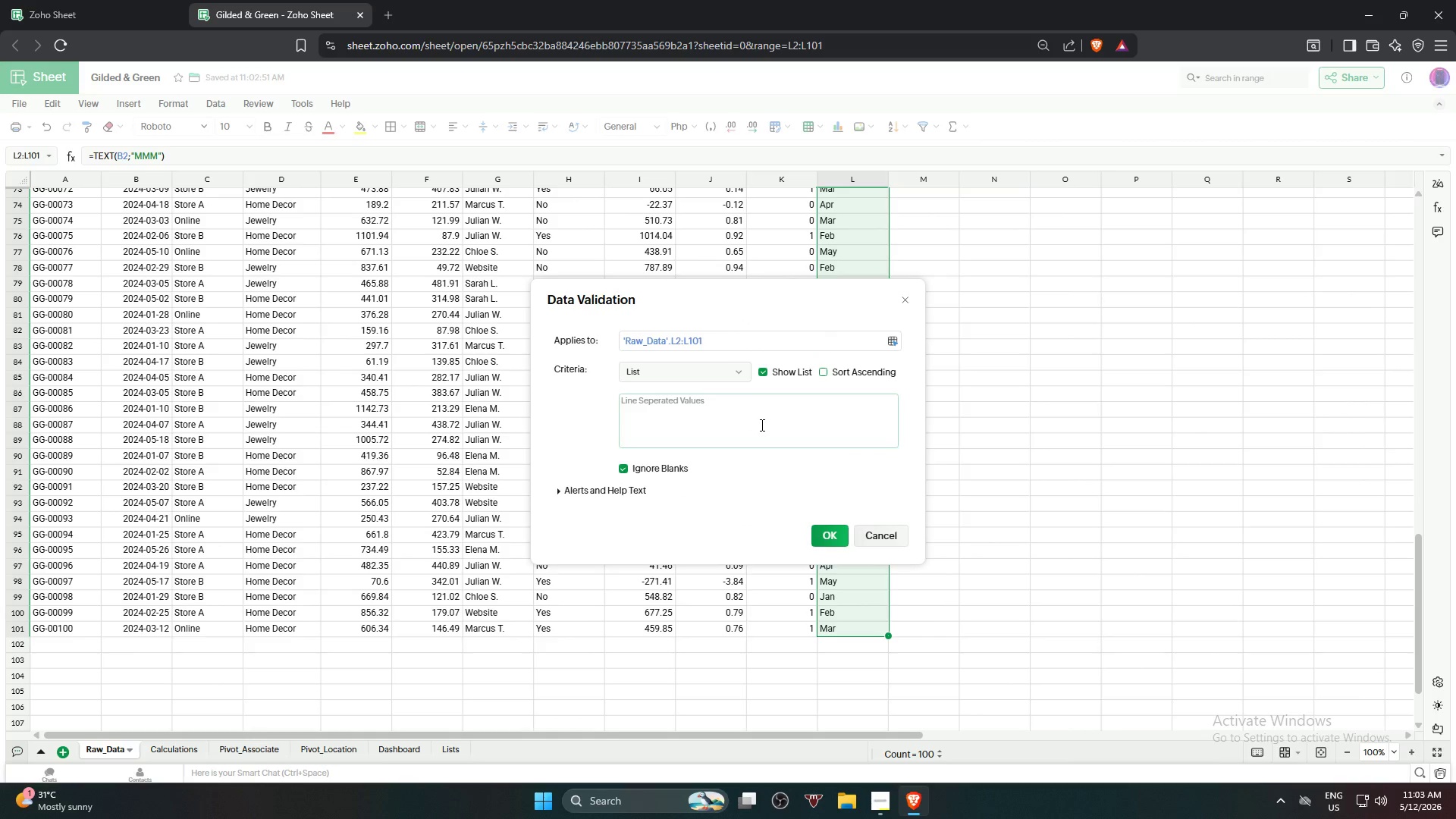 
type(Jan )
 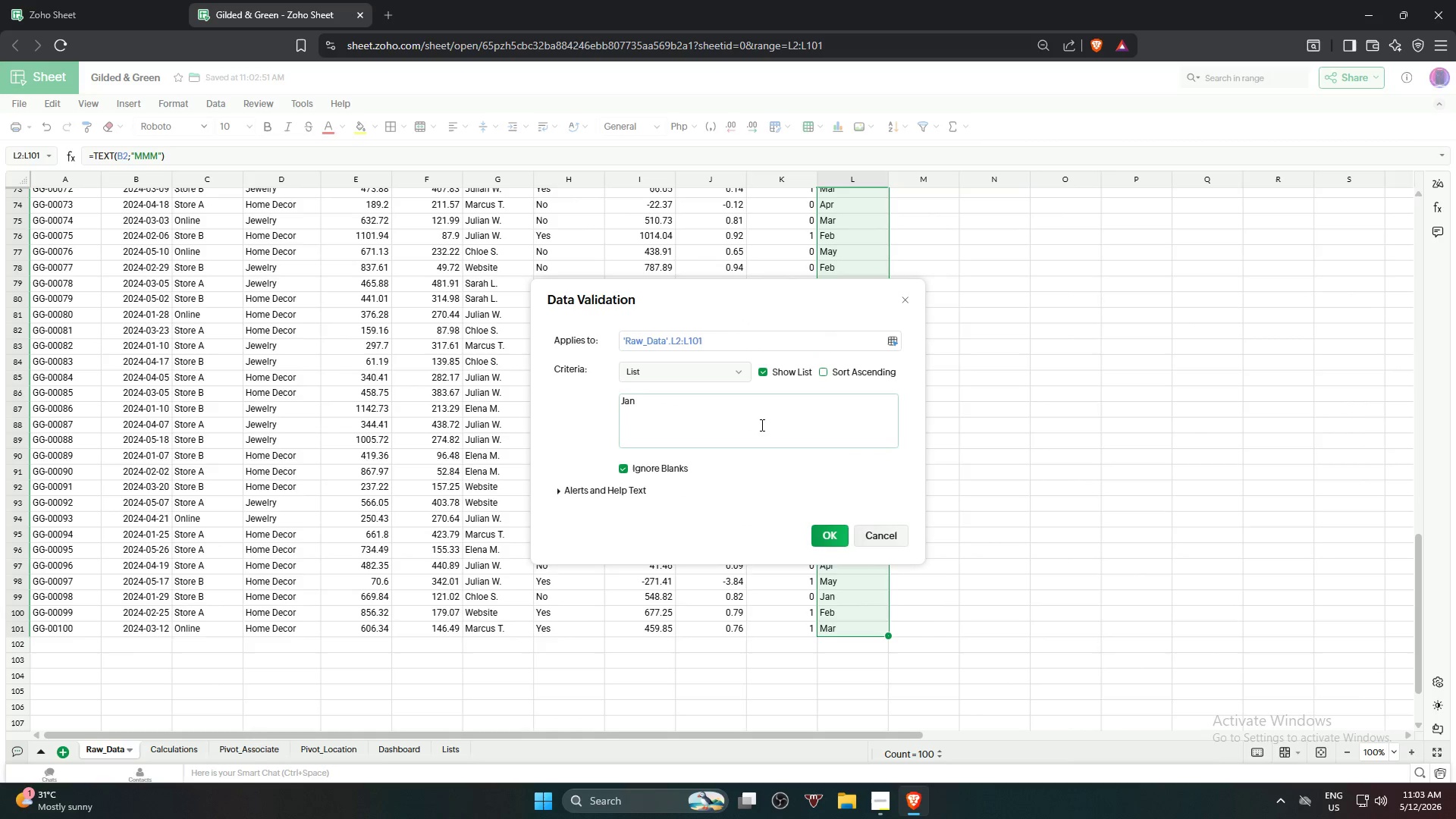 
key(Enter)
 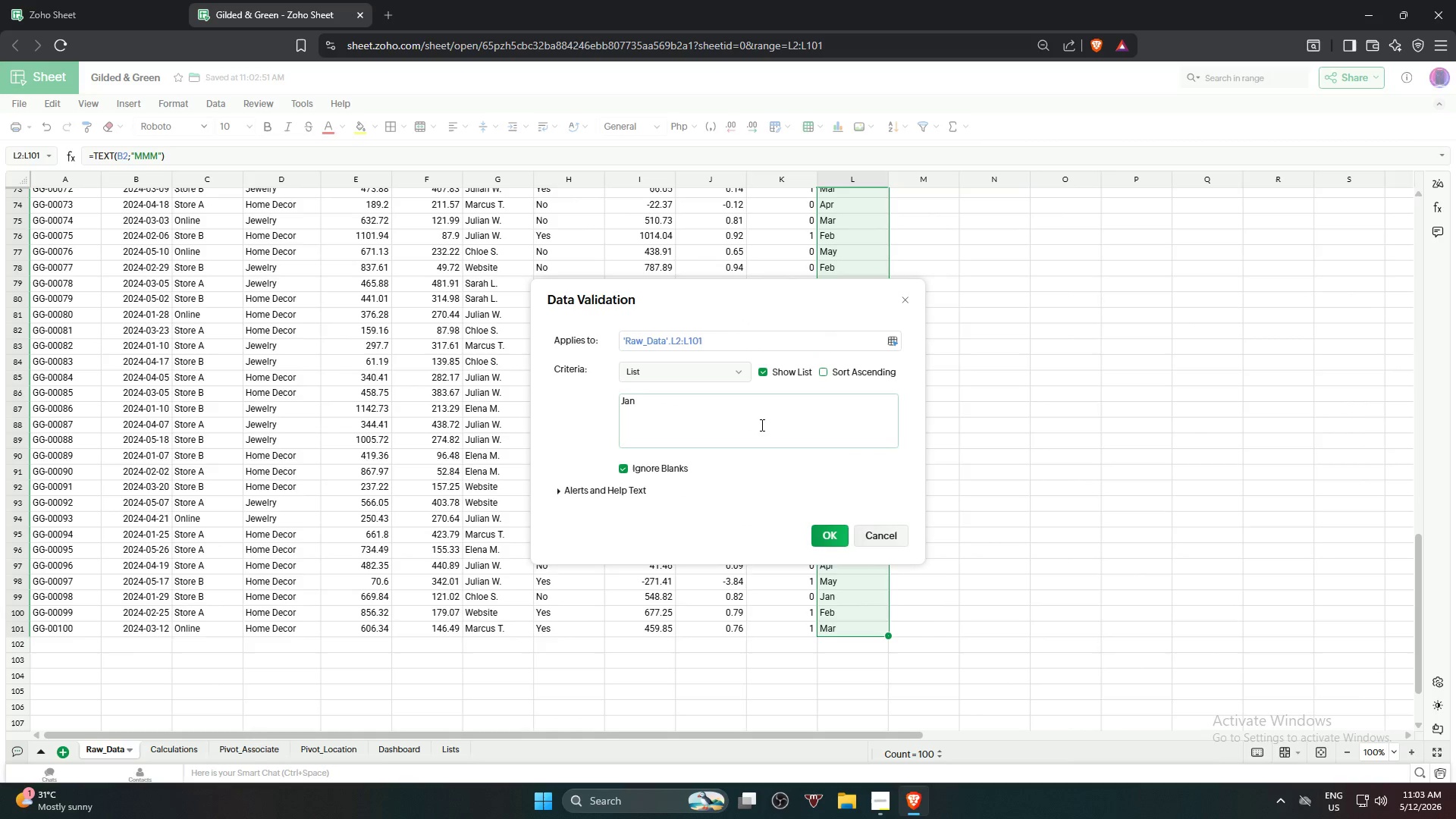 
type(Feb)
 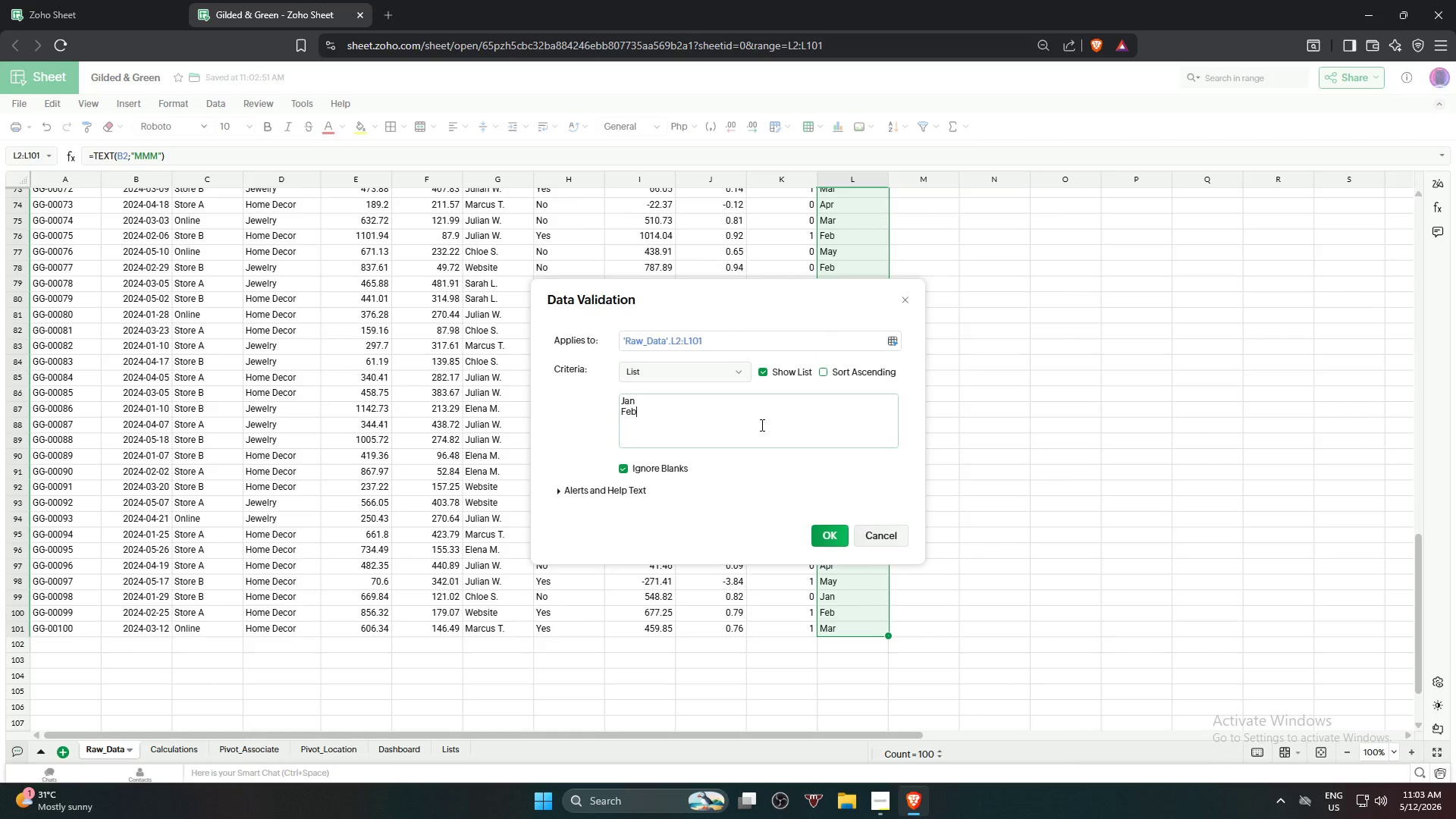 
key(Enter)
 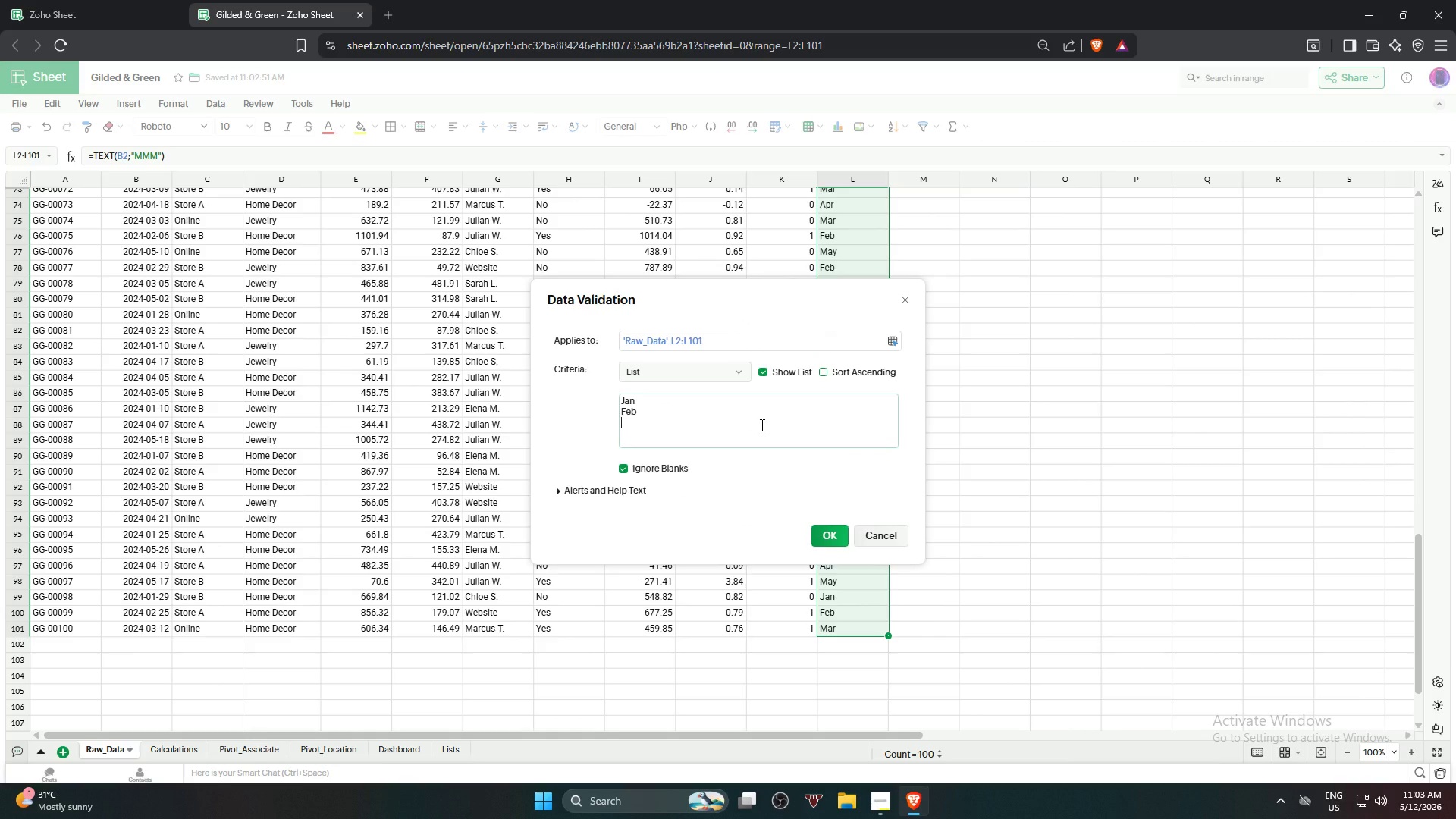 
type(Mar)
 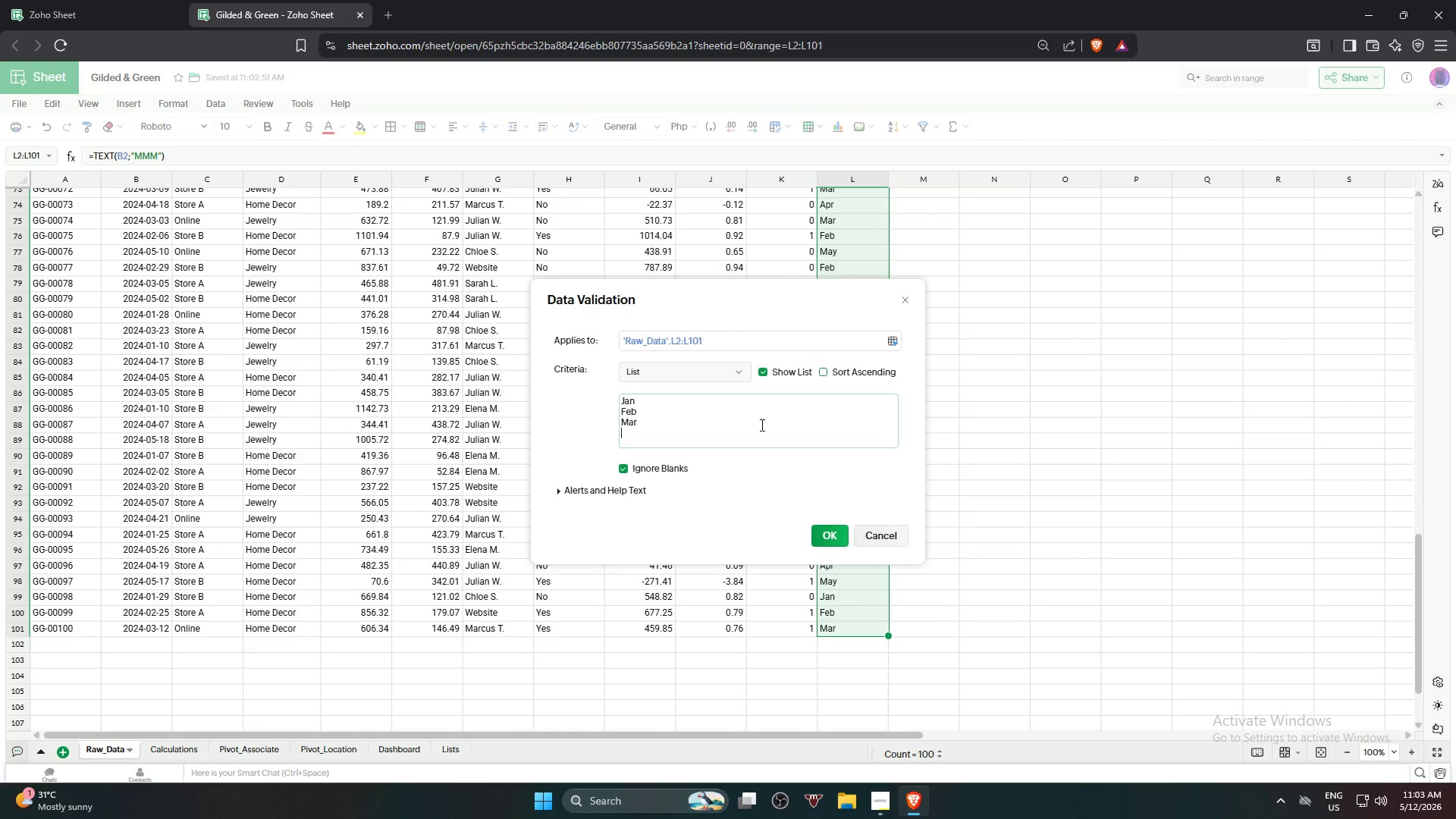 
key(Enter)
 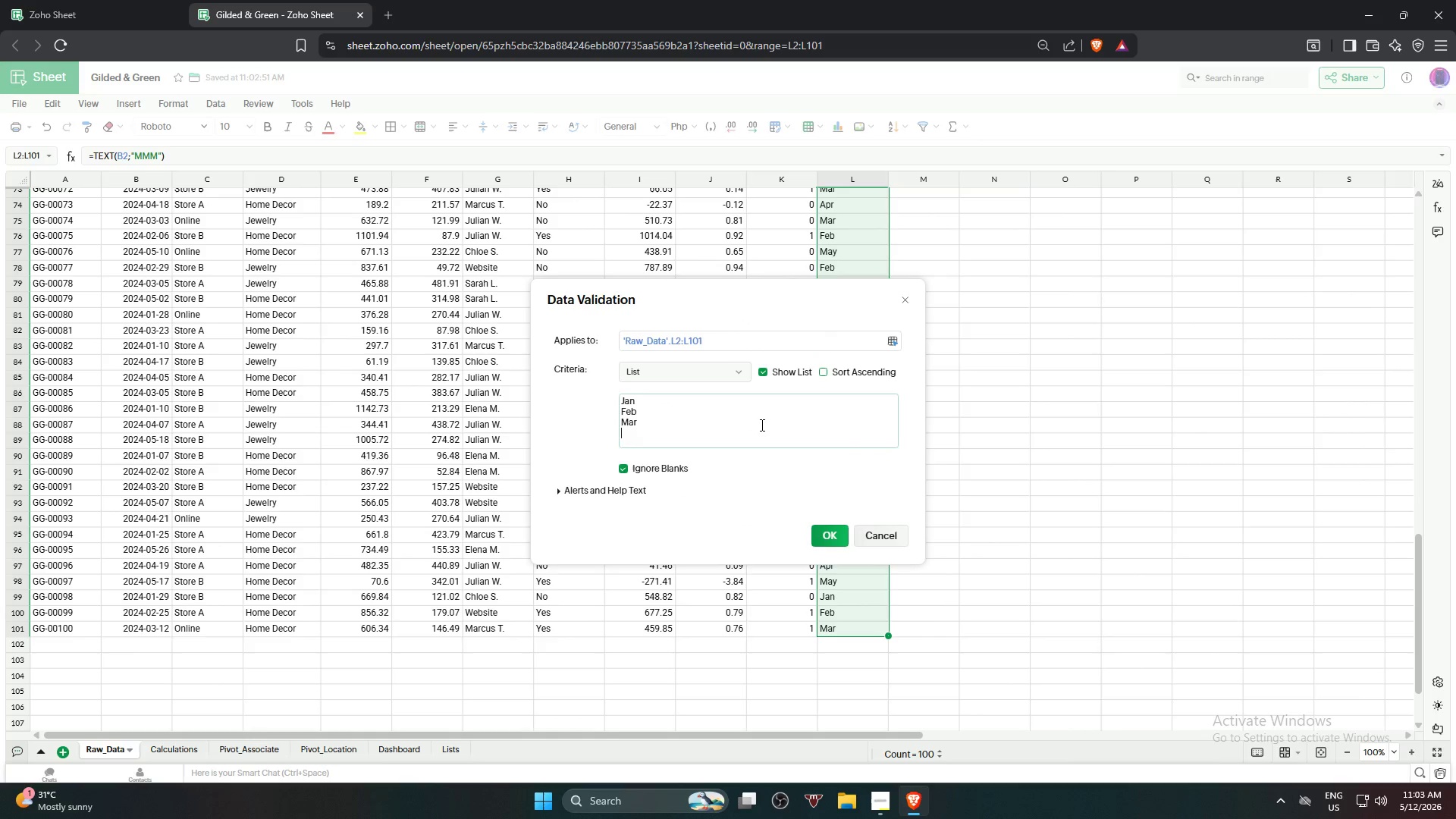 
type(Apr)
 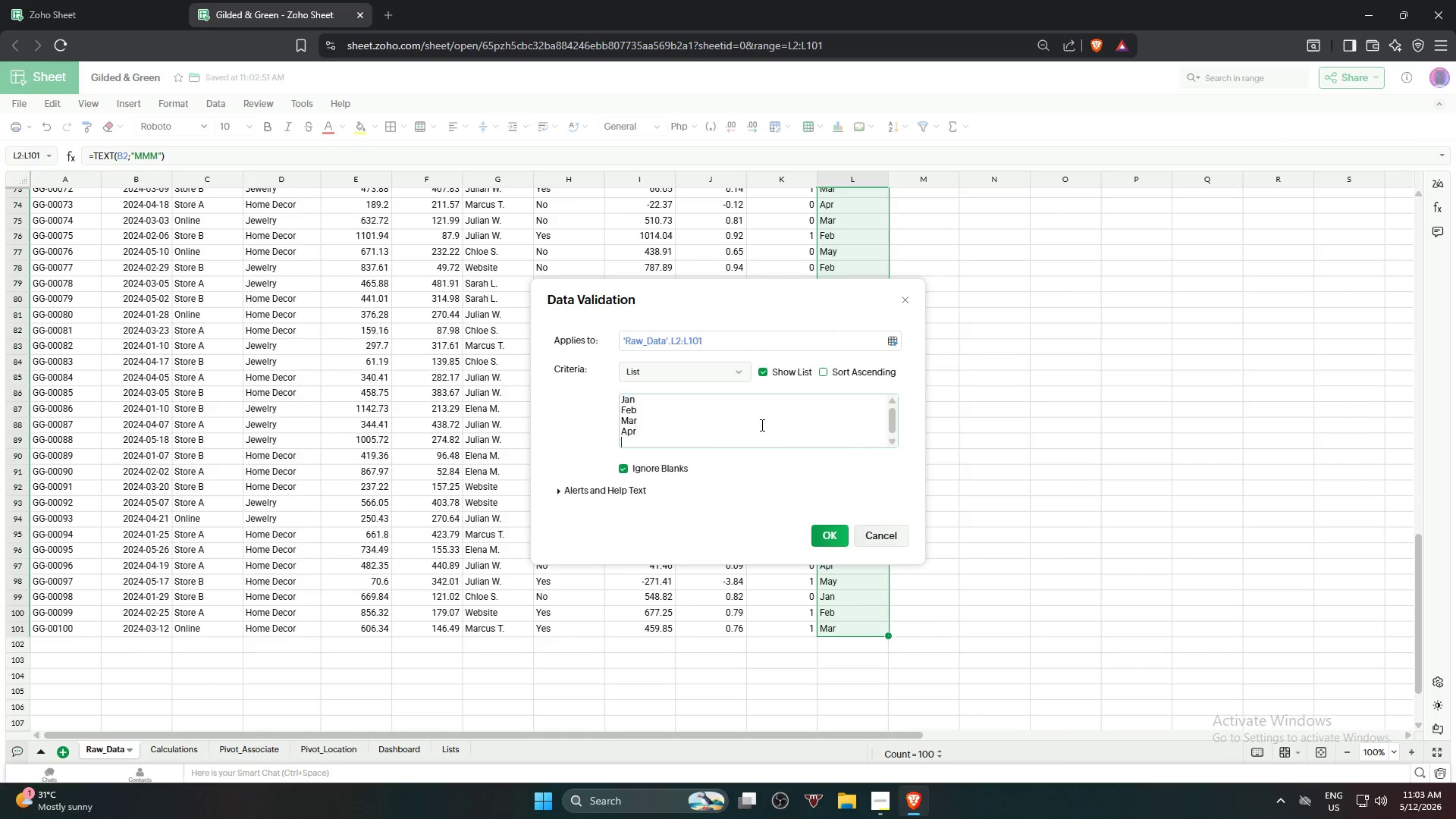 
key(Enter)
 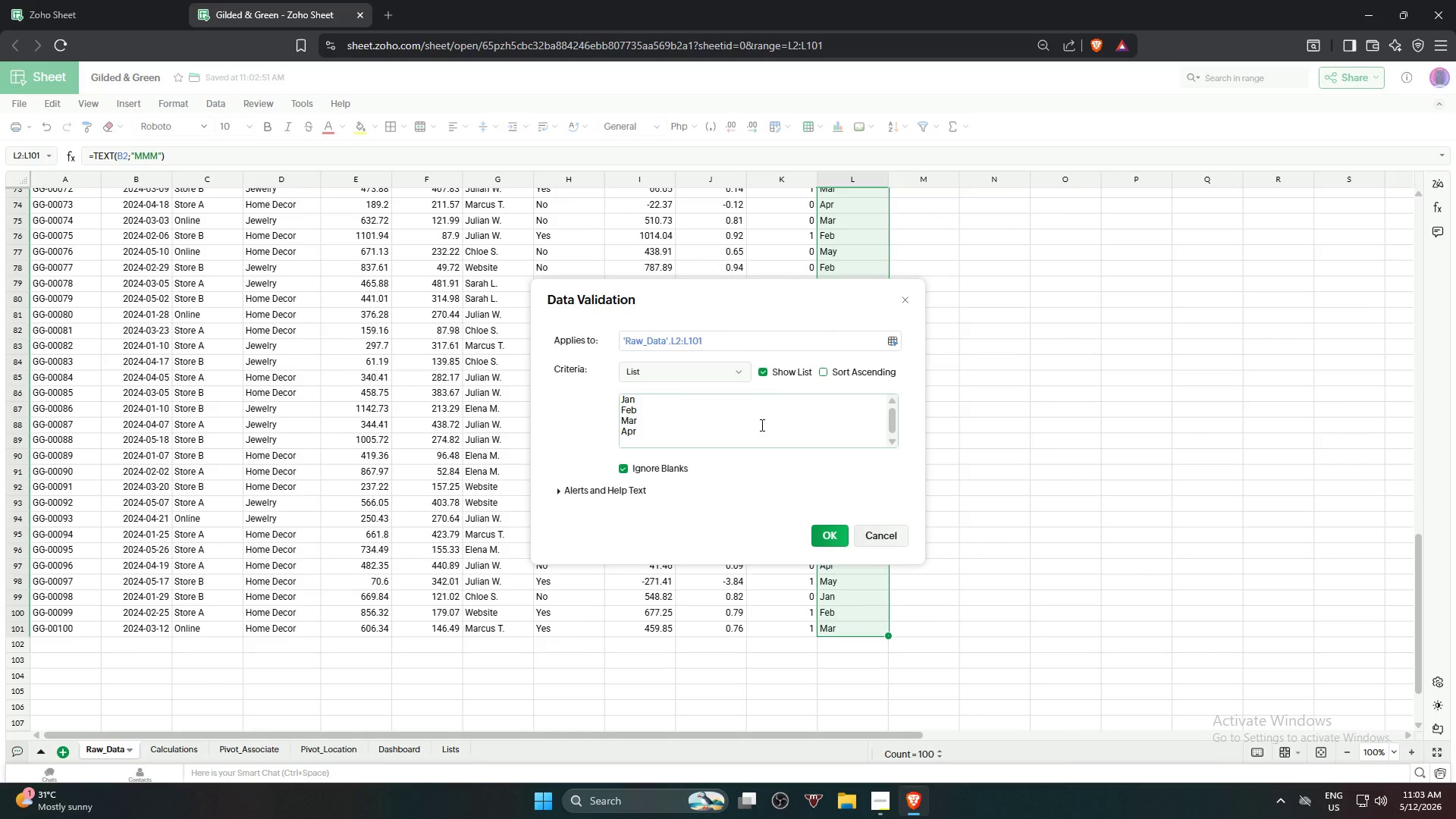 
type(May)
 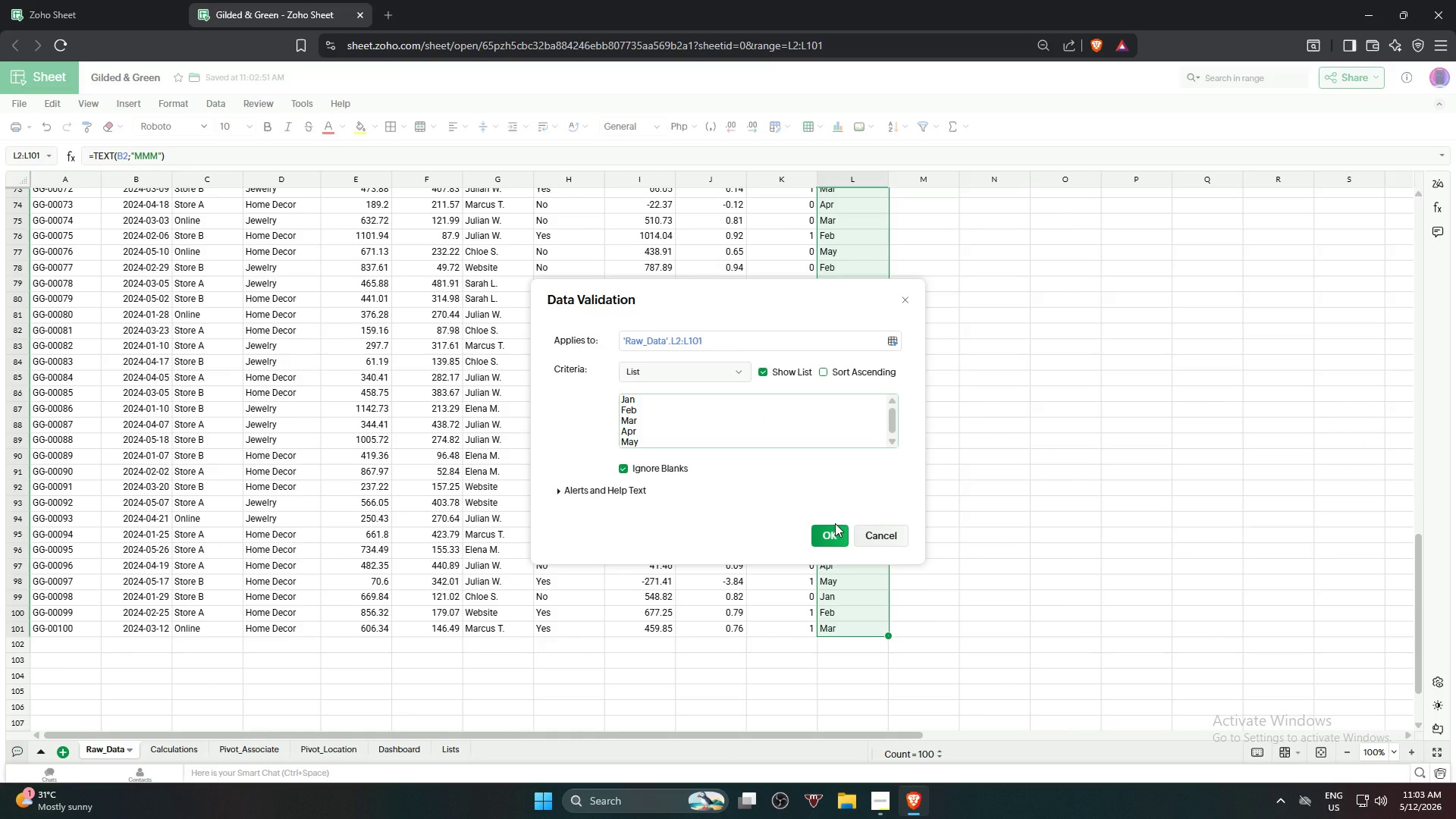 
double_click([839, 543])
 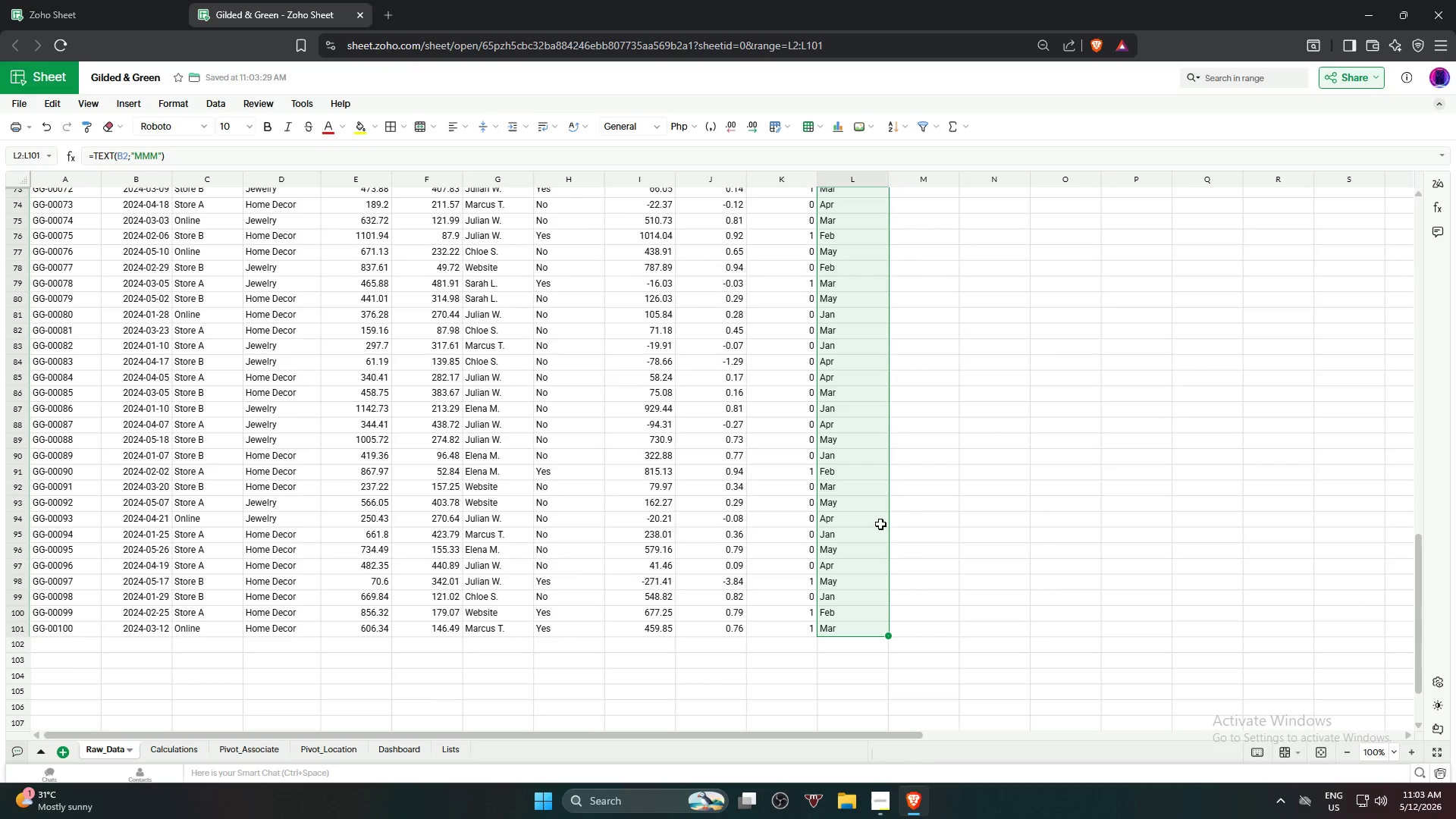 
left_click([1018, 450])
 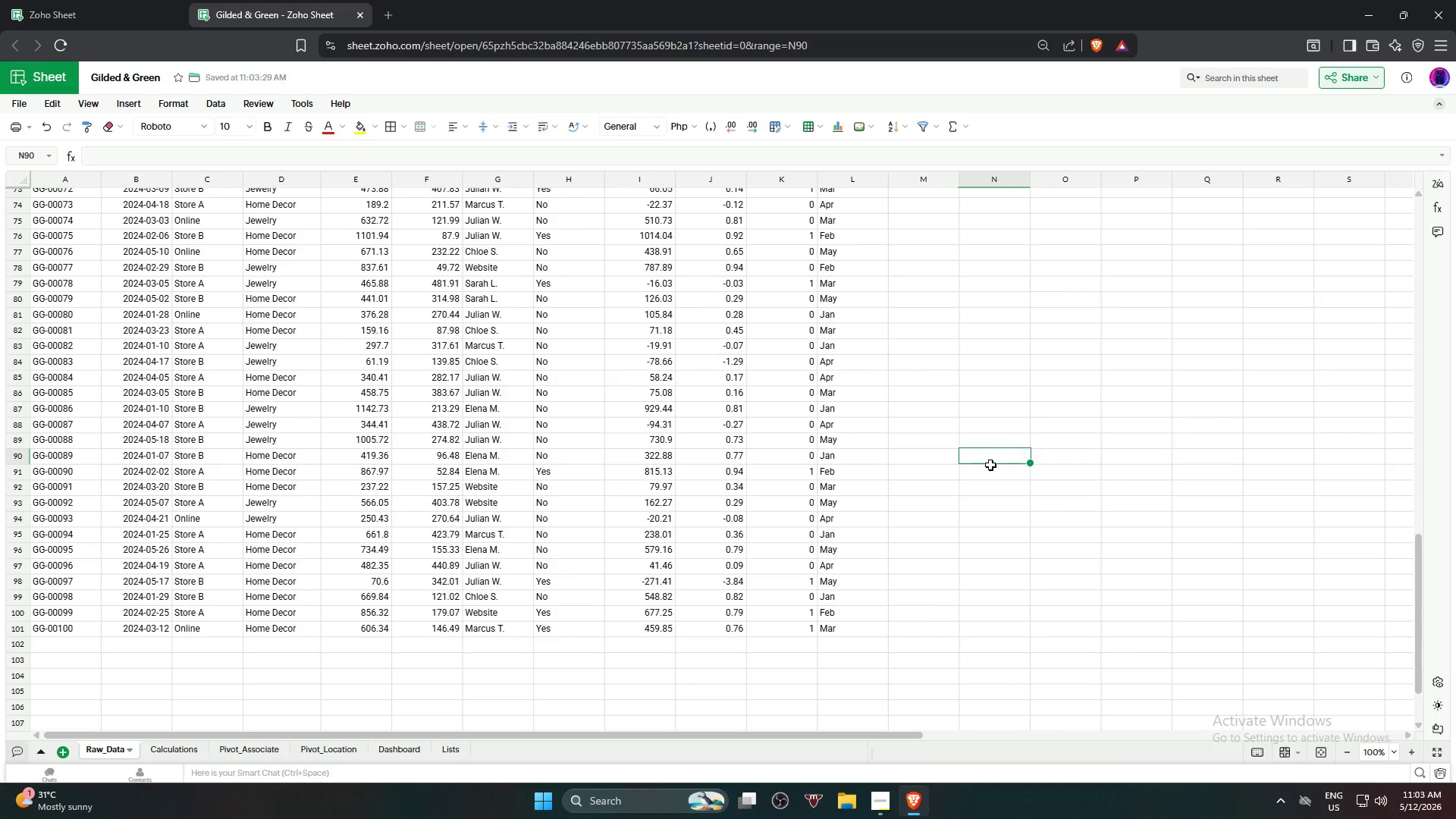 
left_click([870, 631])
 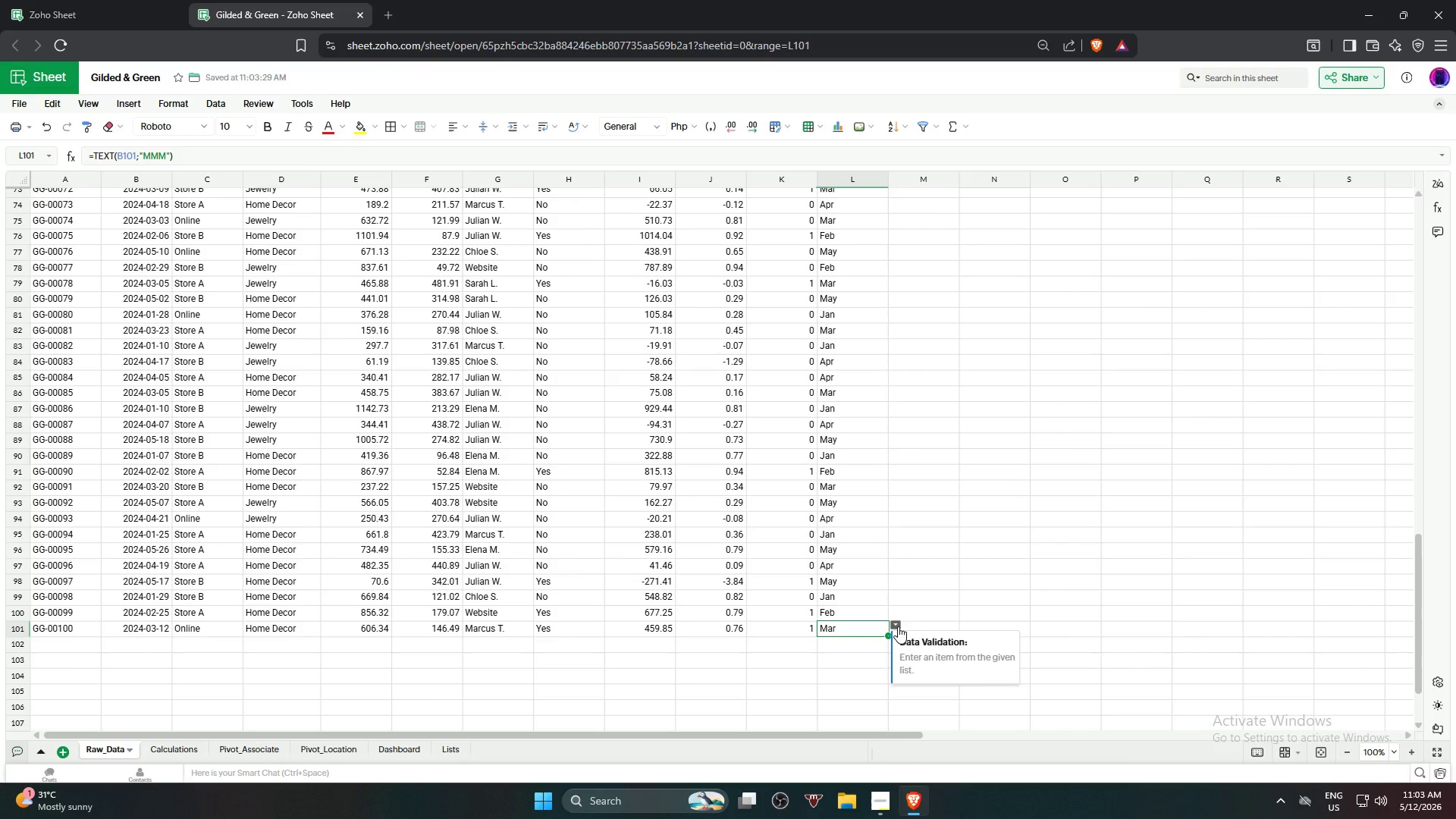 
left_click([898, 626])
 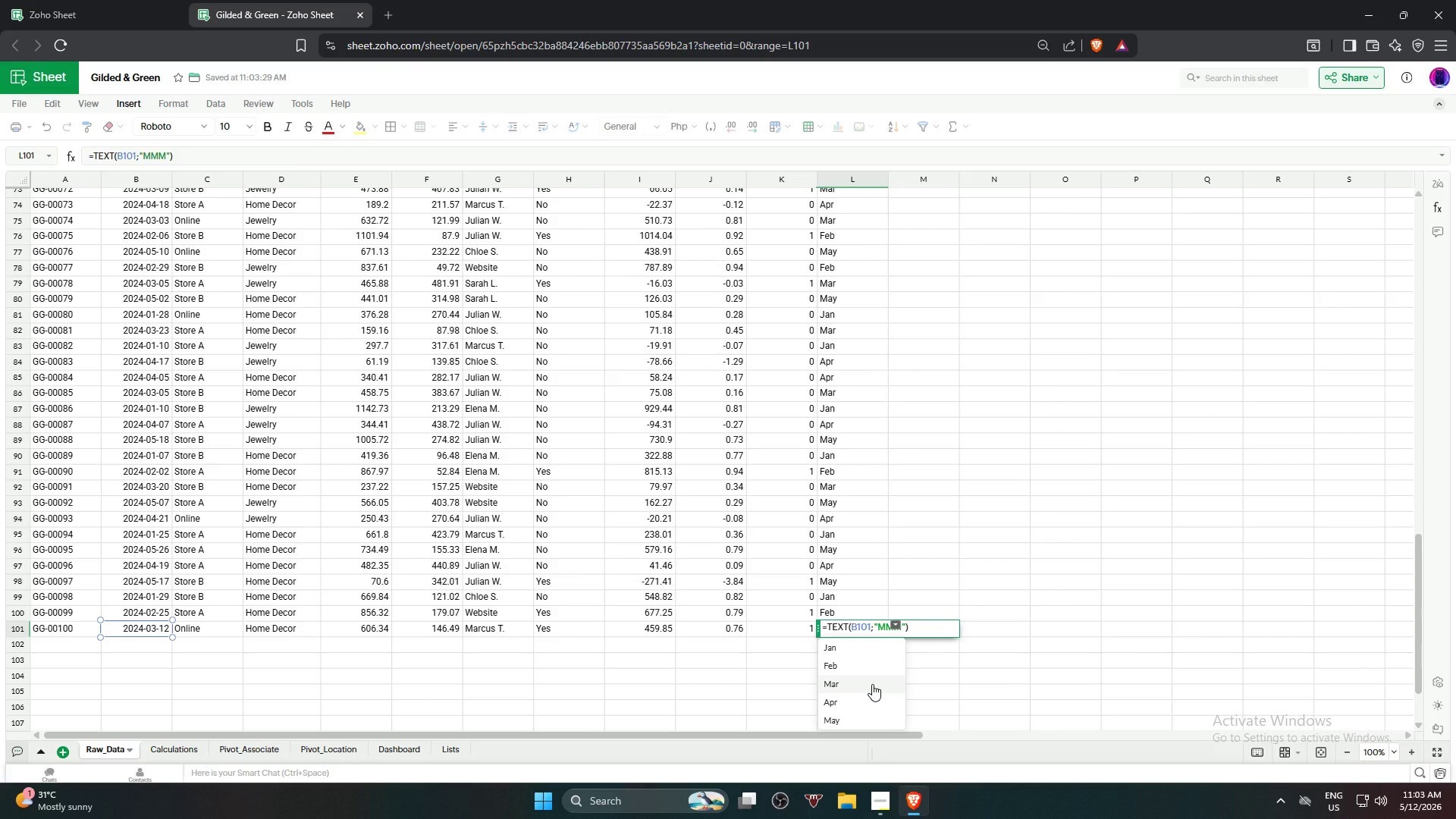 
left_click([930, 693])
 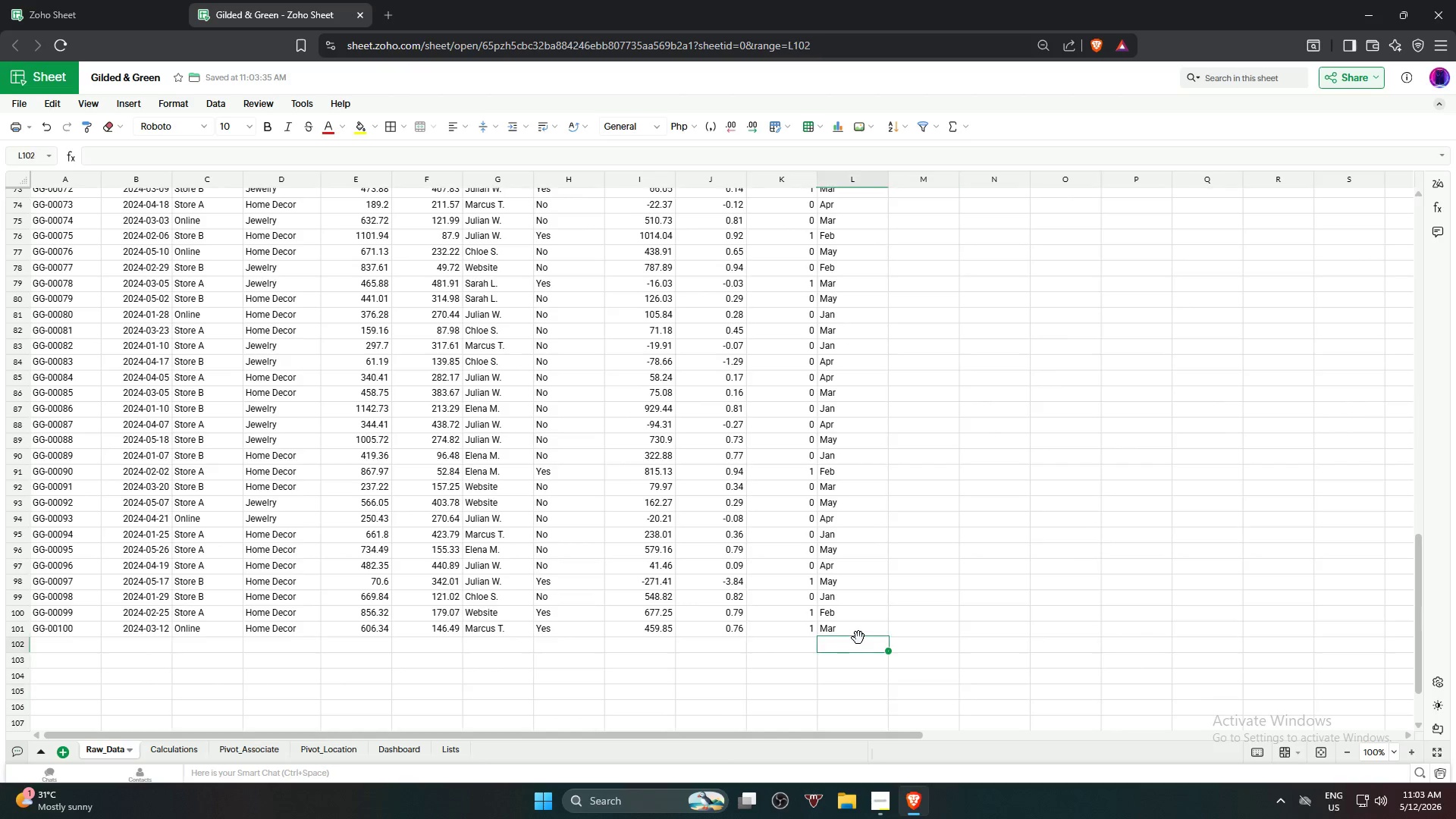 
double_click([868, 632])
 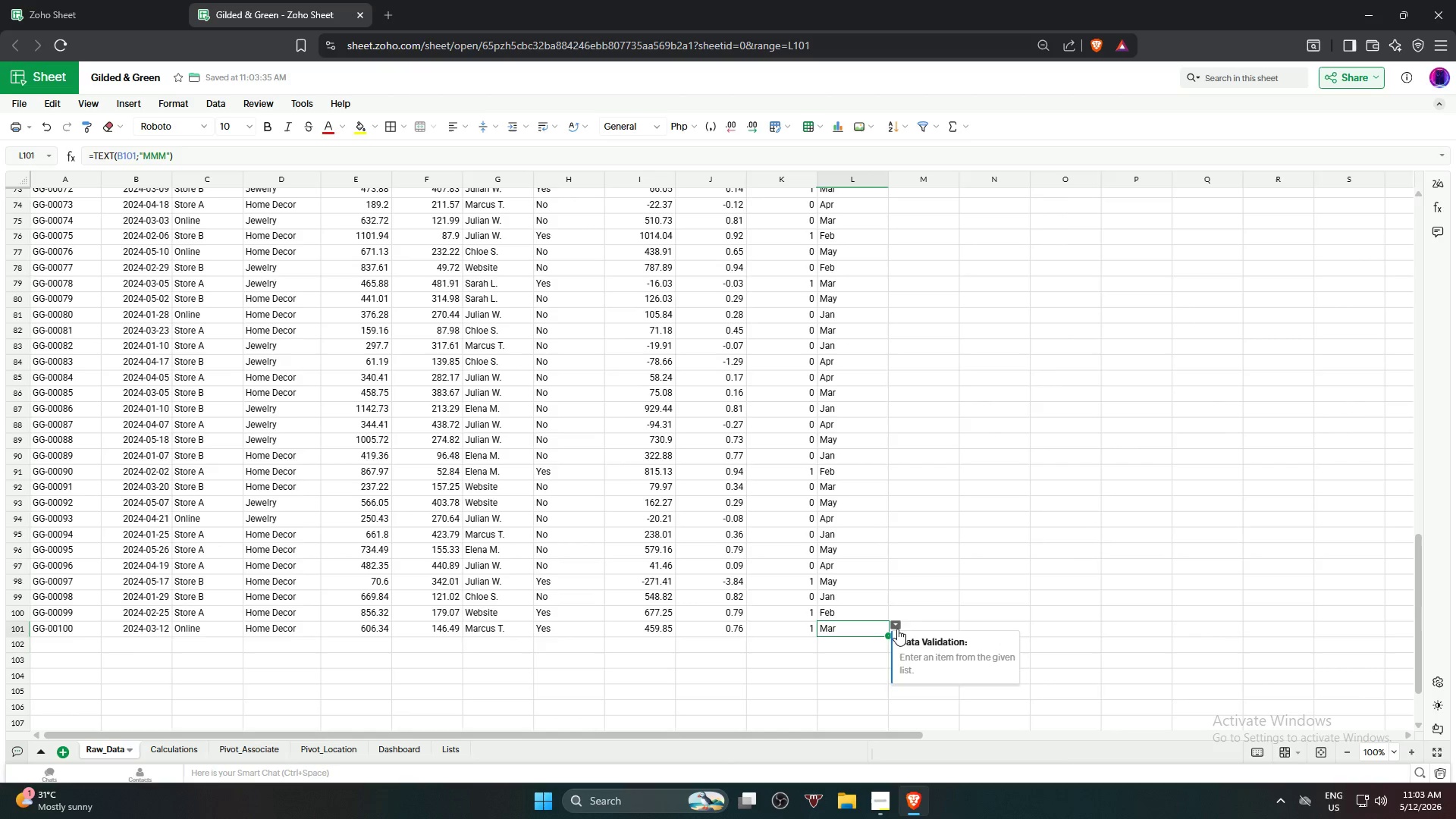 
left_click([897, 628])
 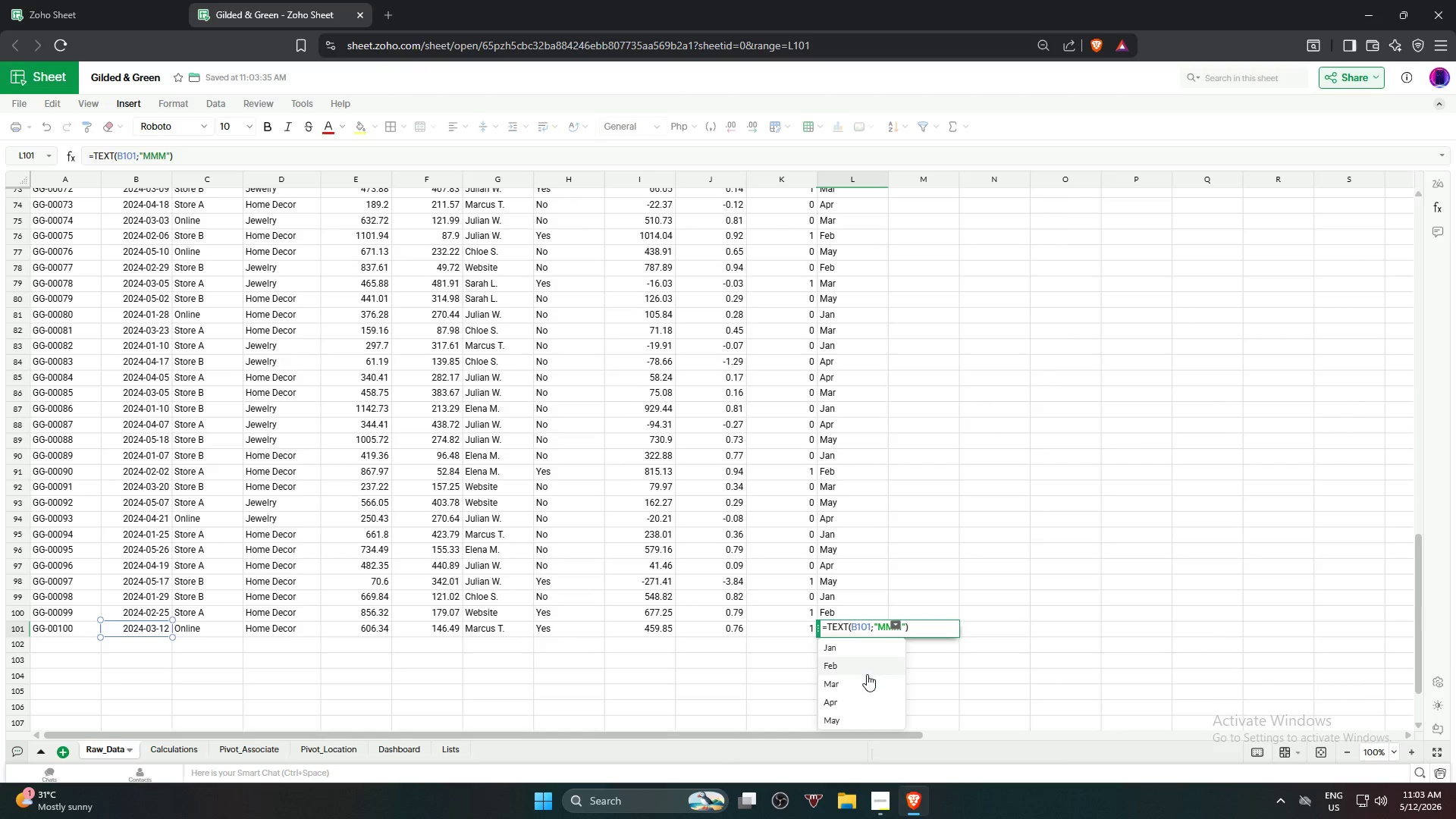 
left_click([869, 684])
 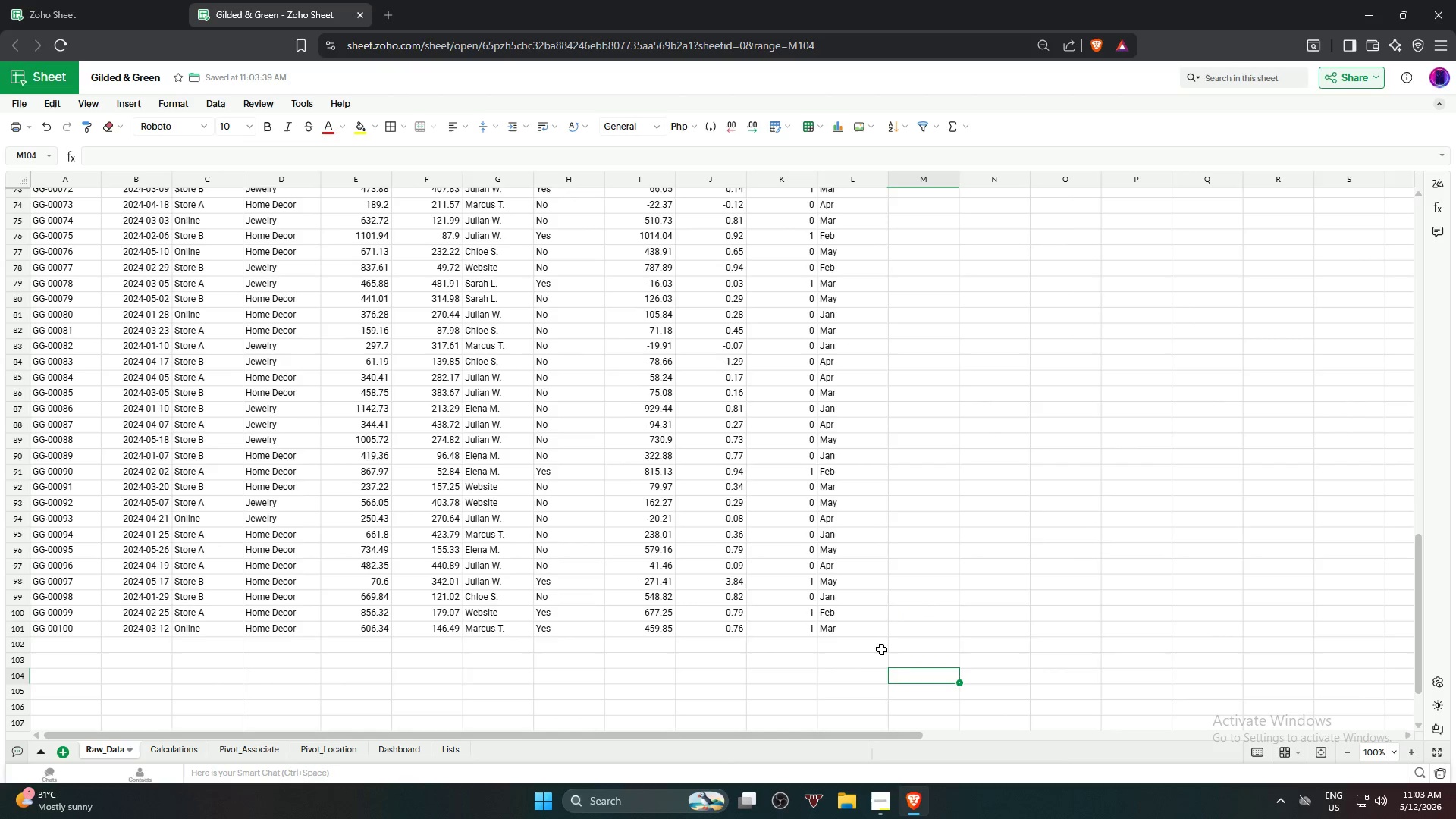 
double_click([873, 632])
 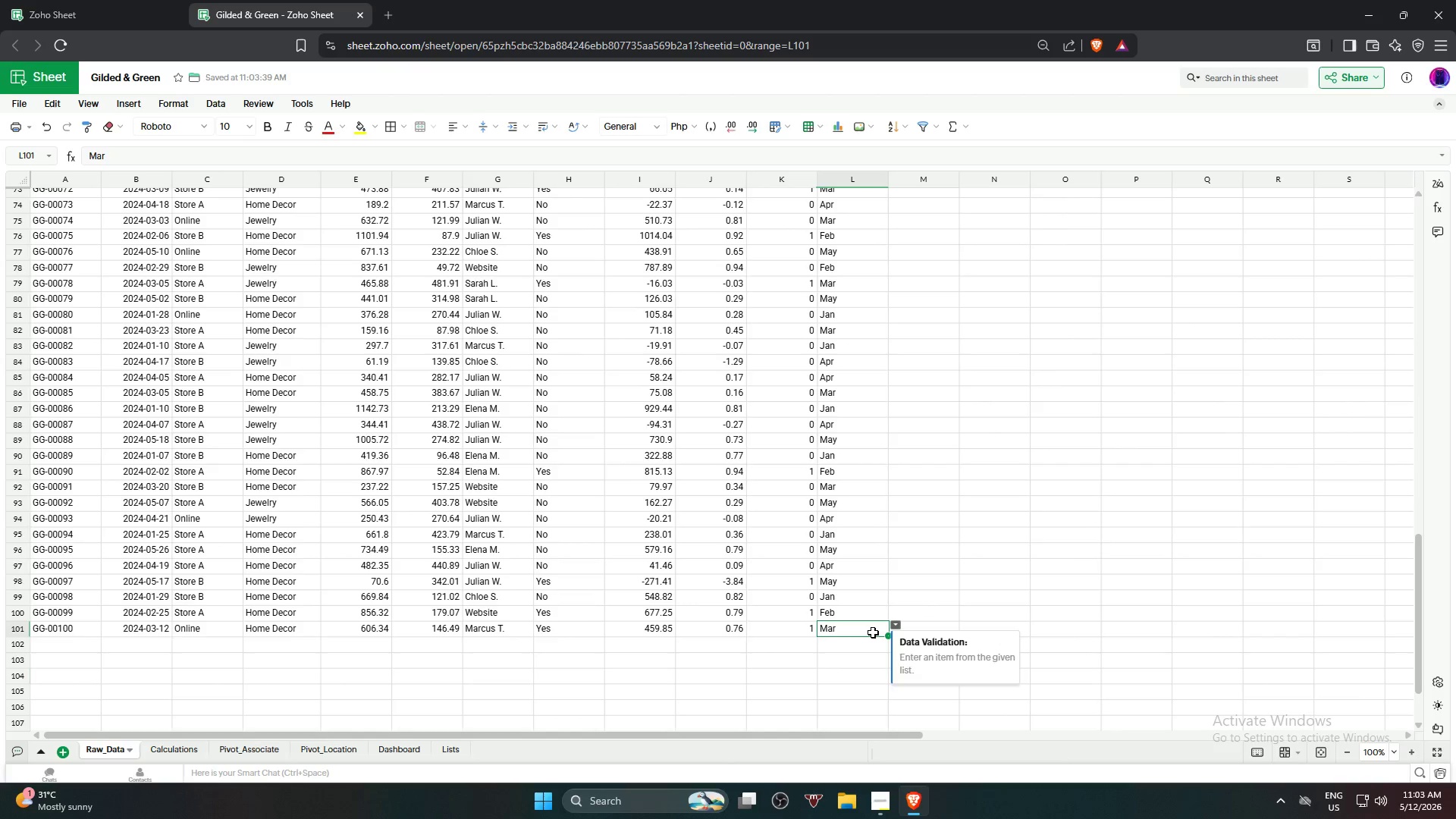 
triple_click([873, 632])
 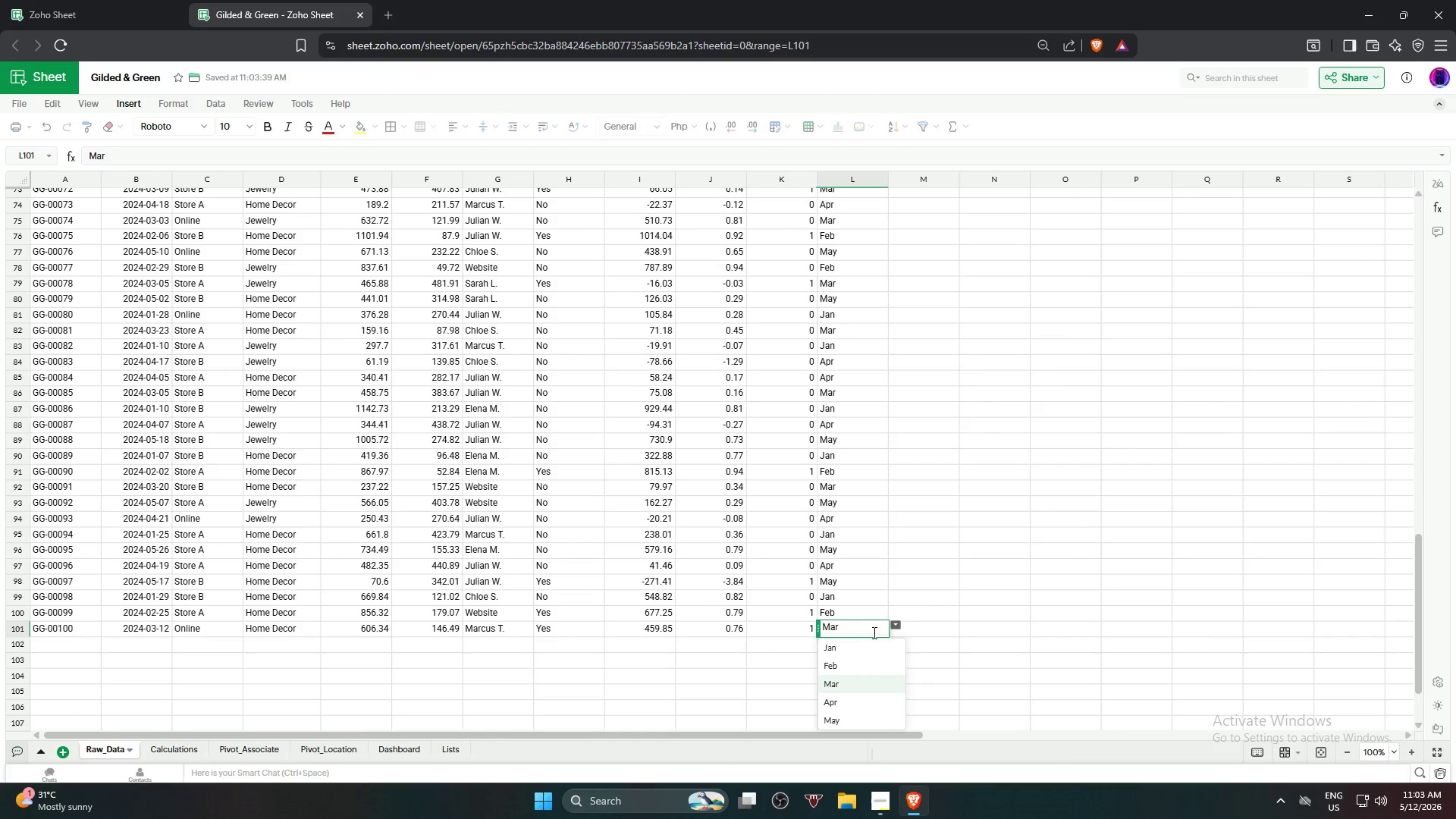 
left_click([931, 645])
 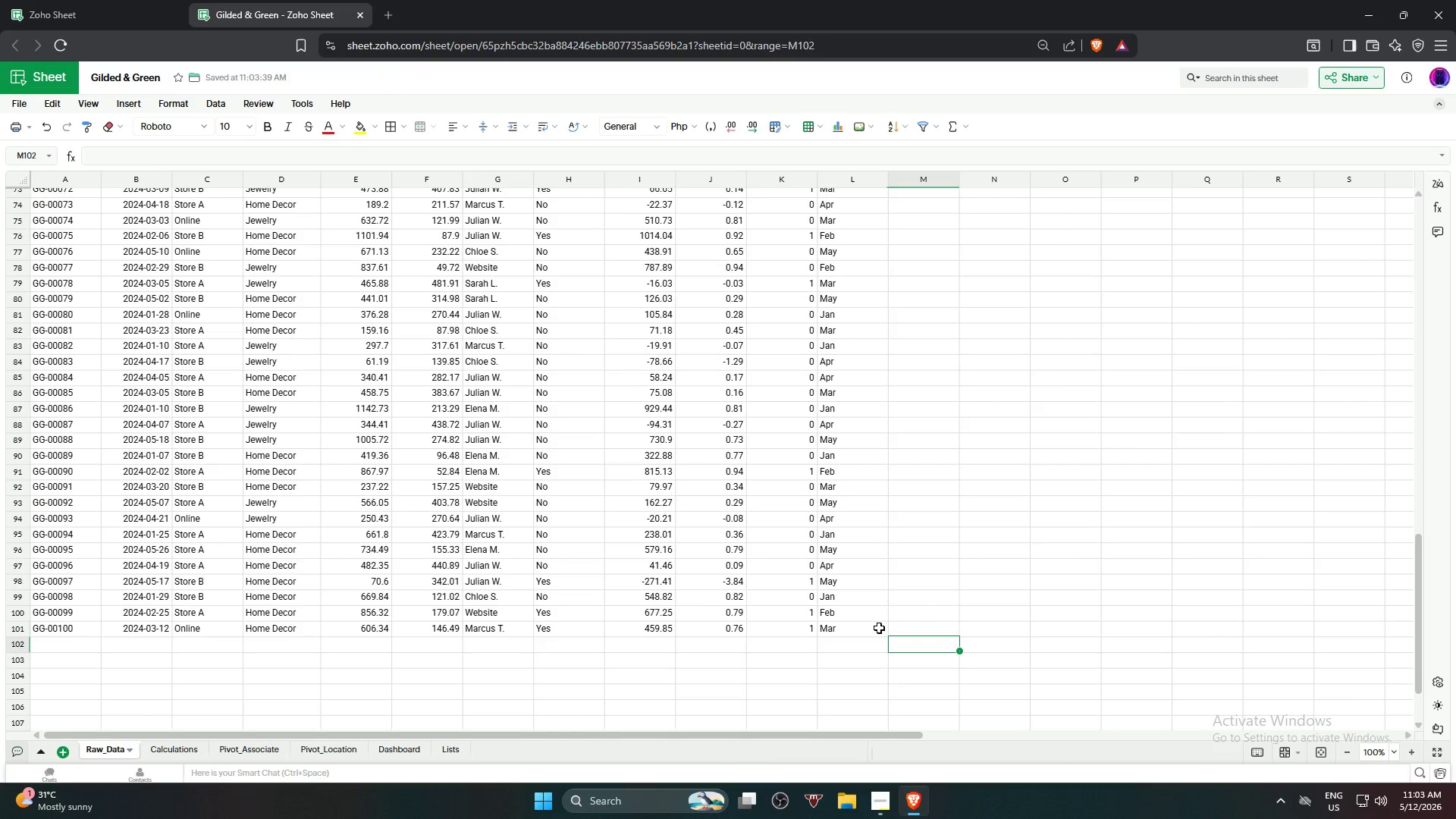 
left_click([879, 628])
 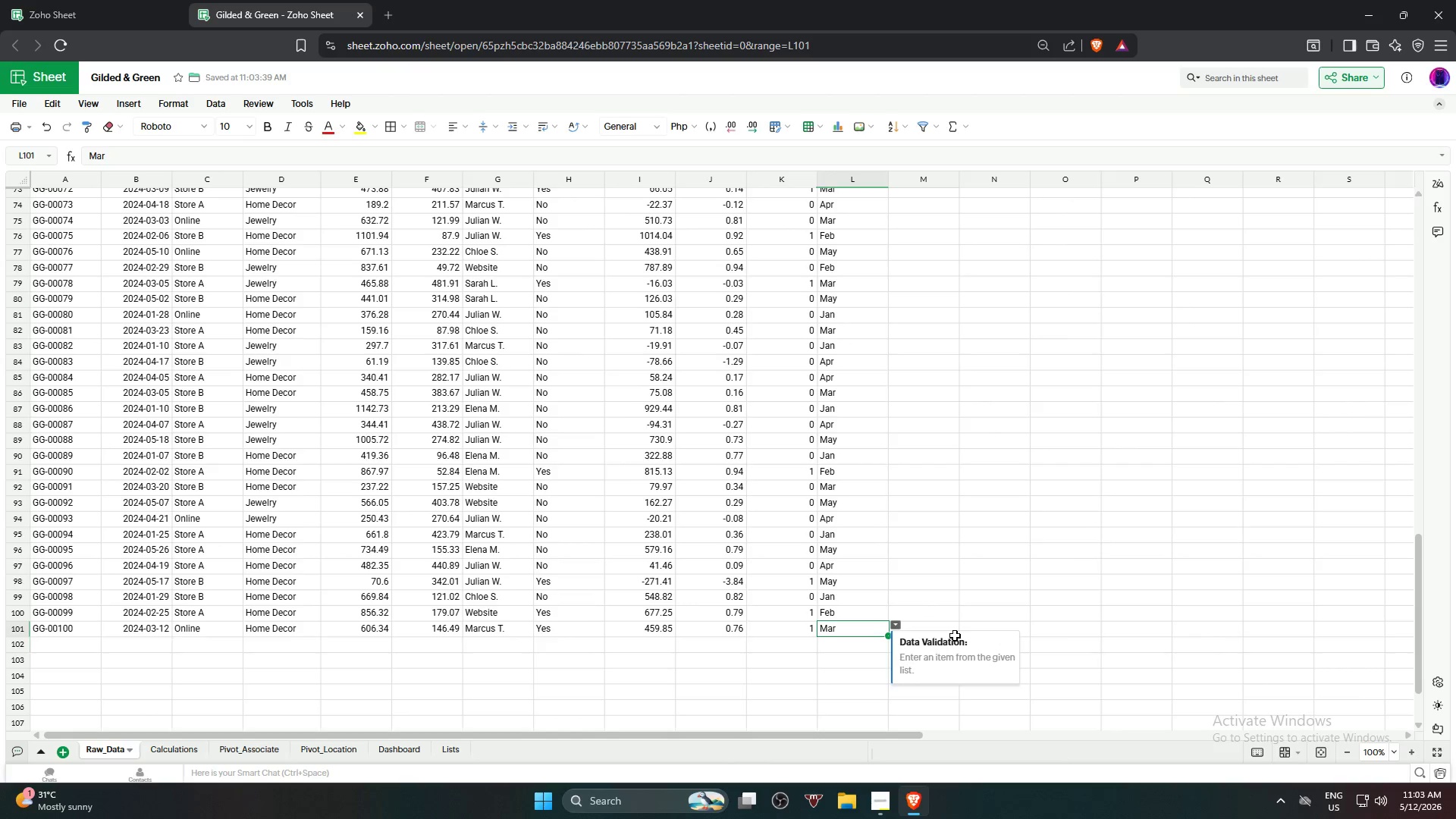 
left_click([966, 617])
 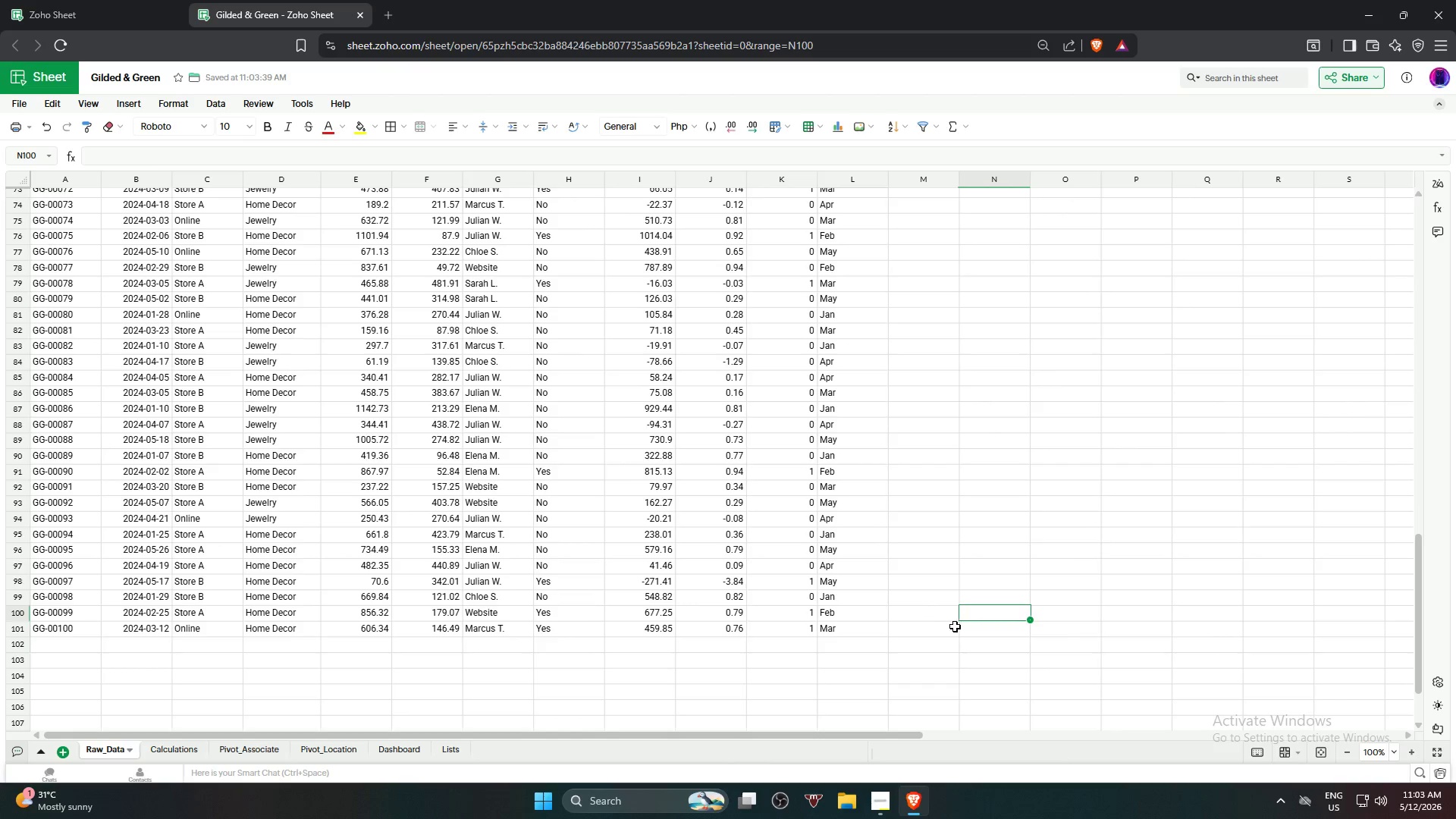 
key(Control+Z)
 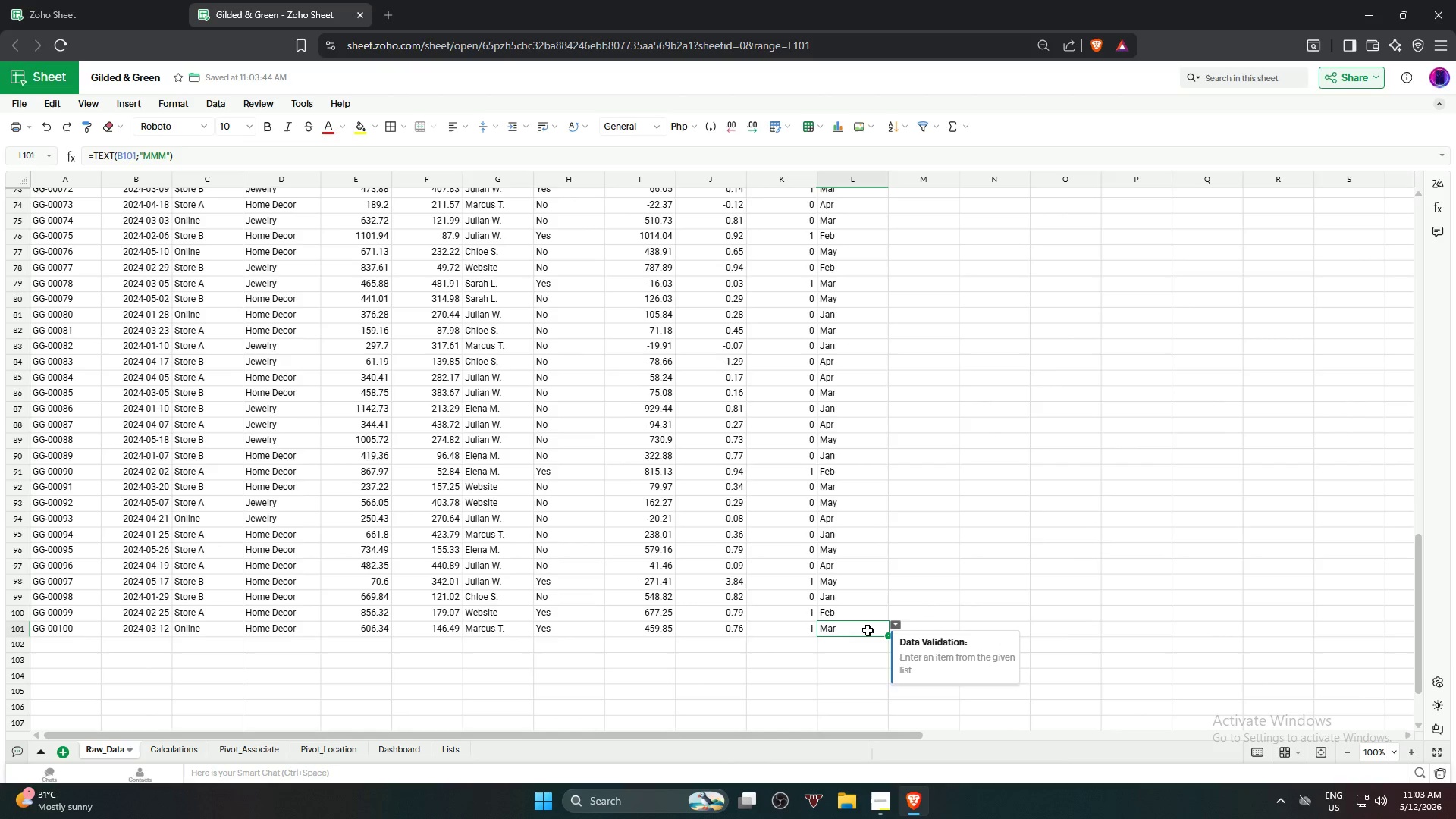 
left_click([868, 630])
 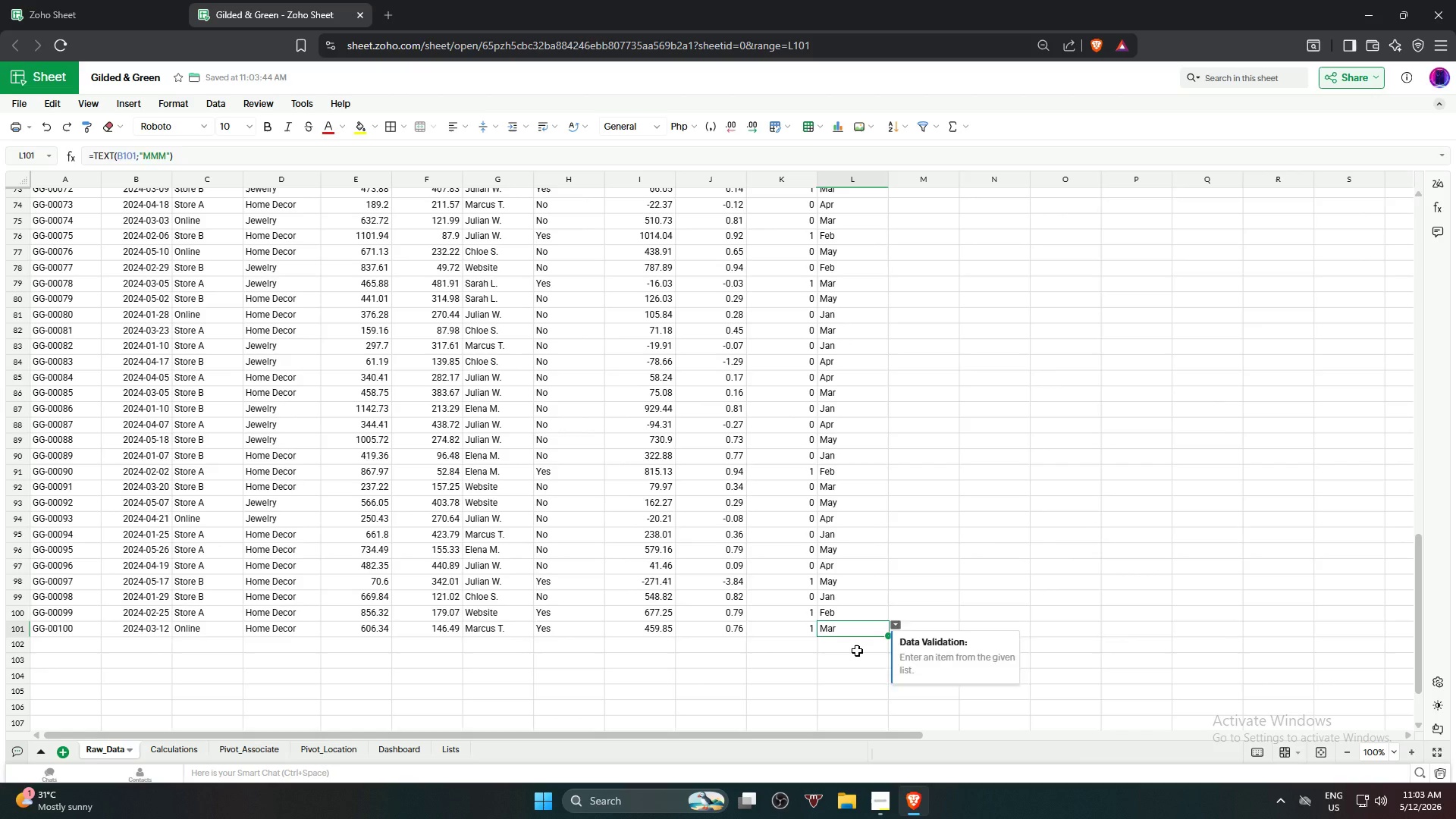 
left_click([857, 651])
 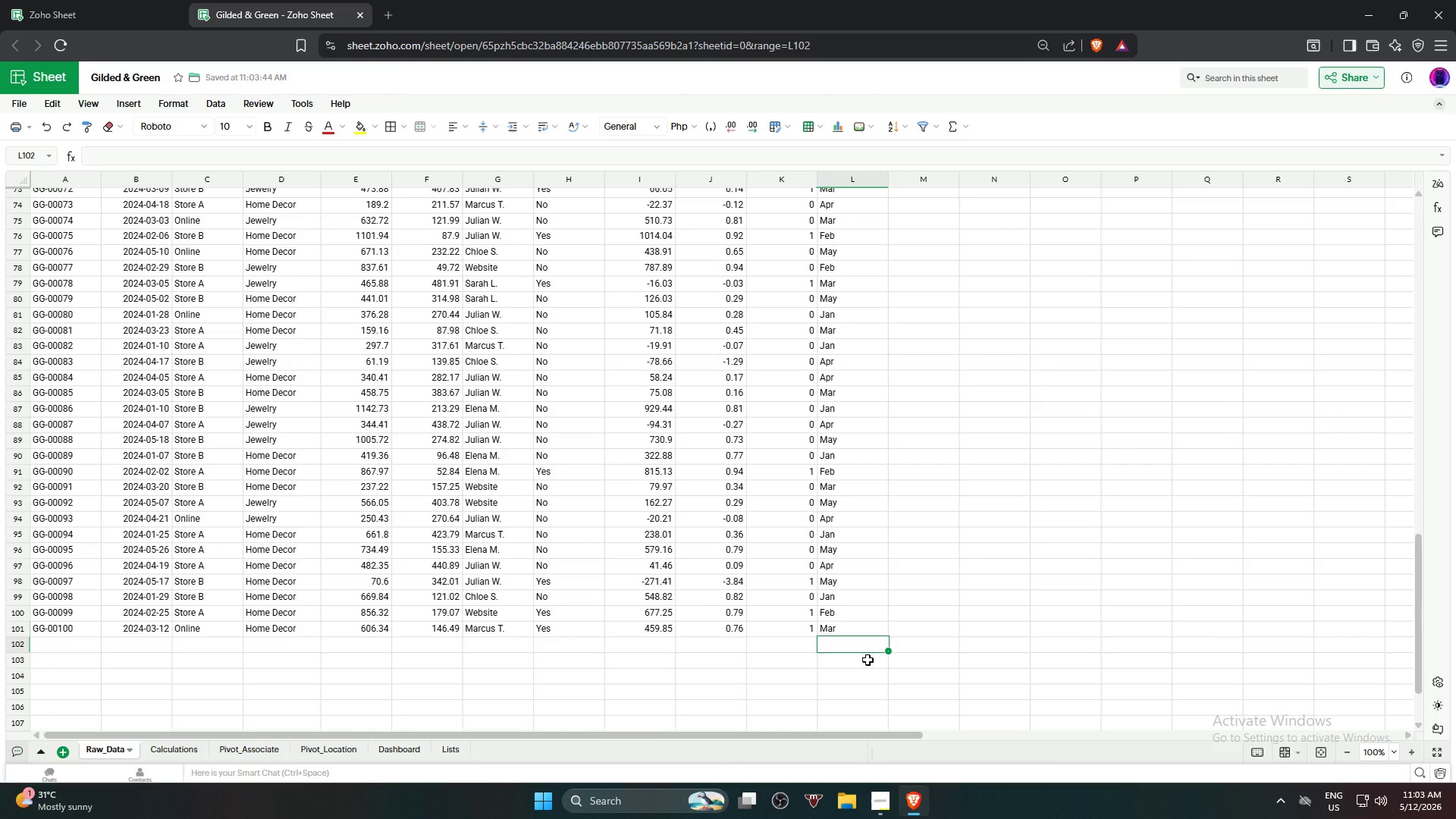 
key(Control+Z)
 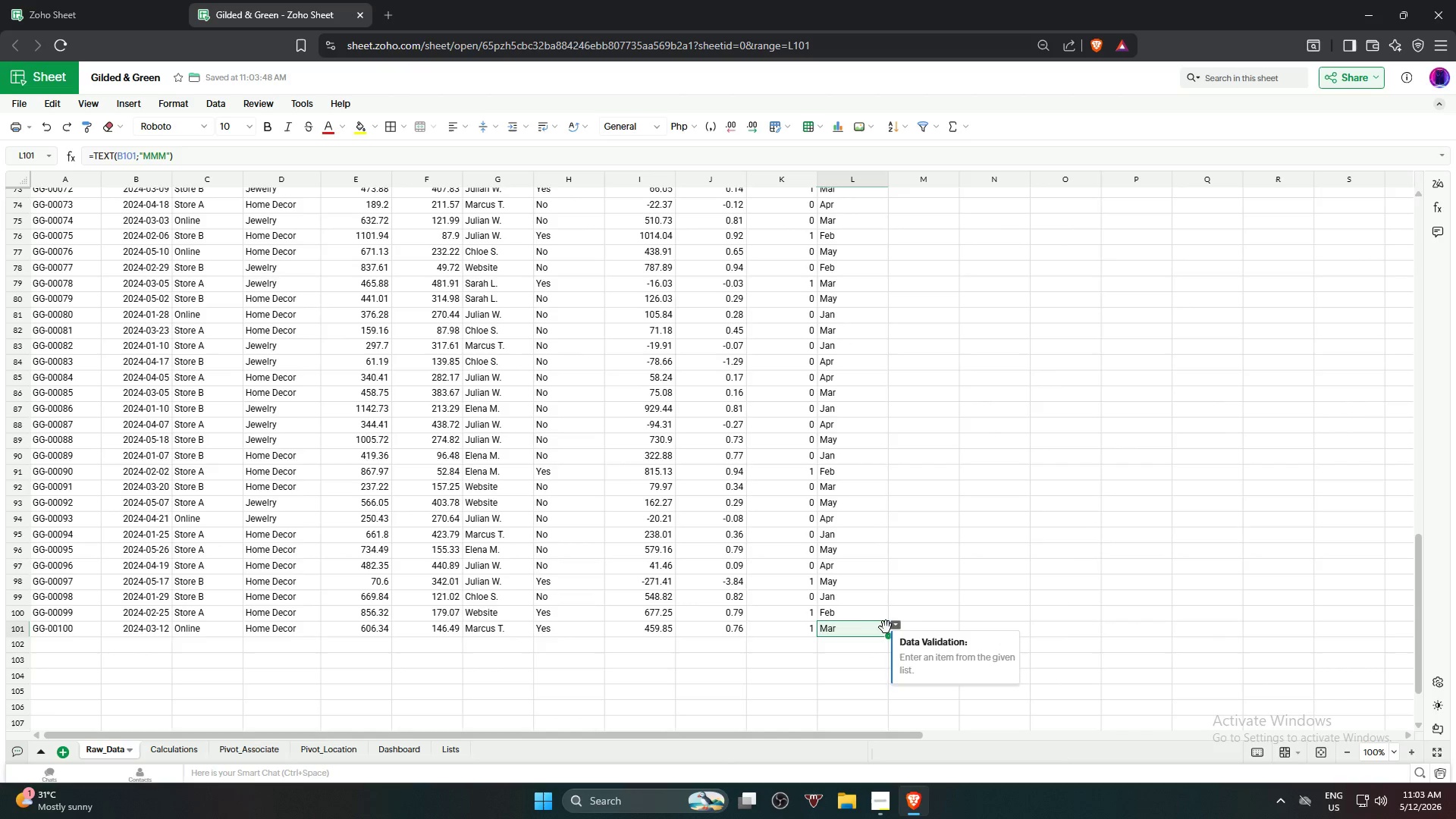 
left_click([883, 632])
 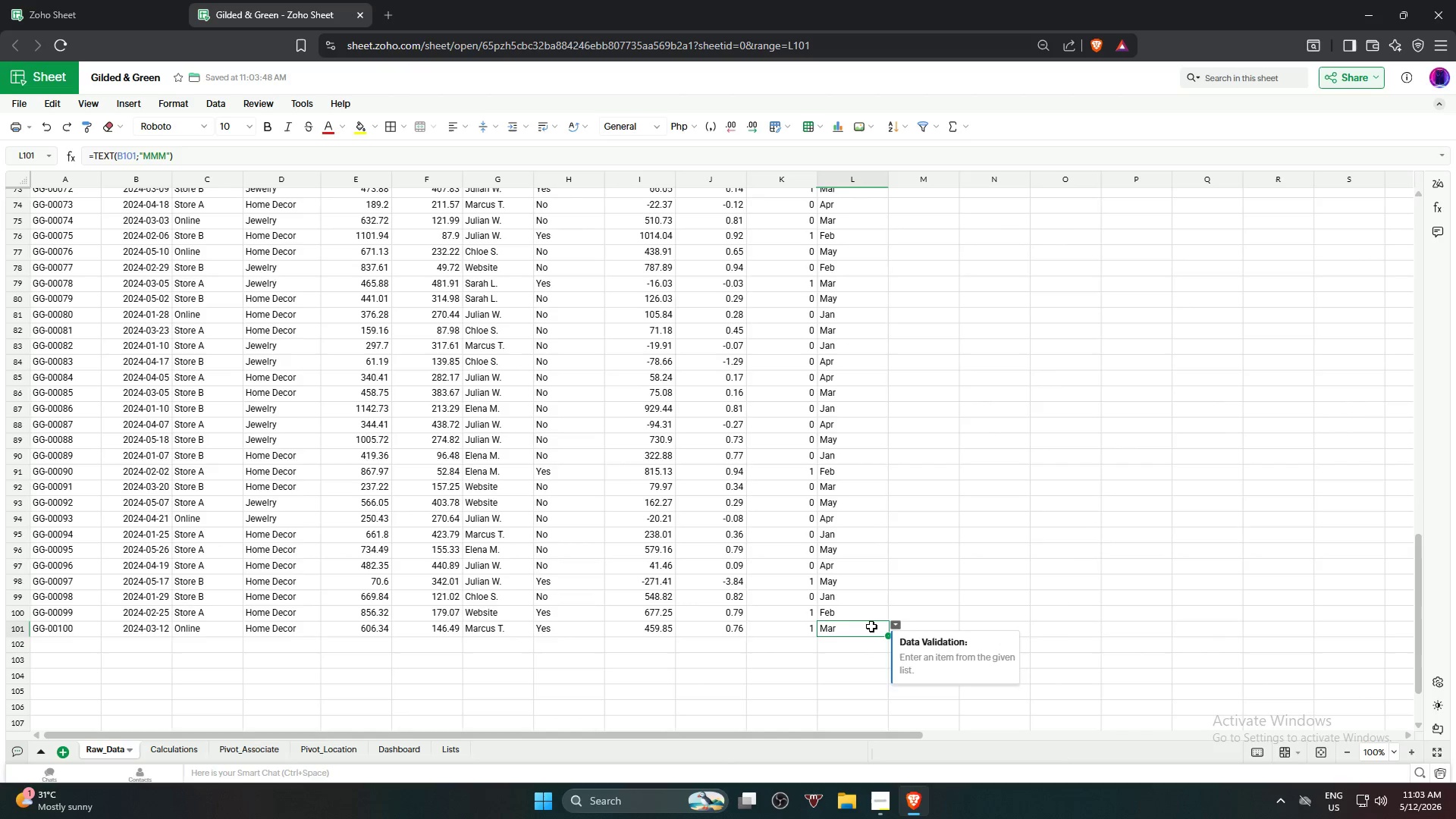 
double_click([871, 626])
 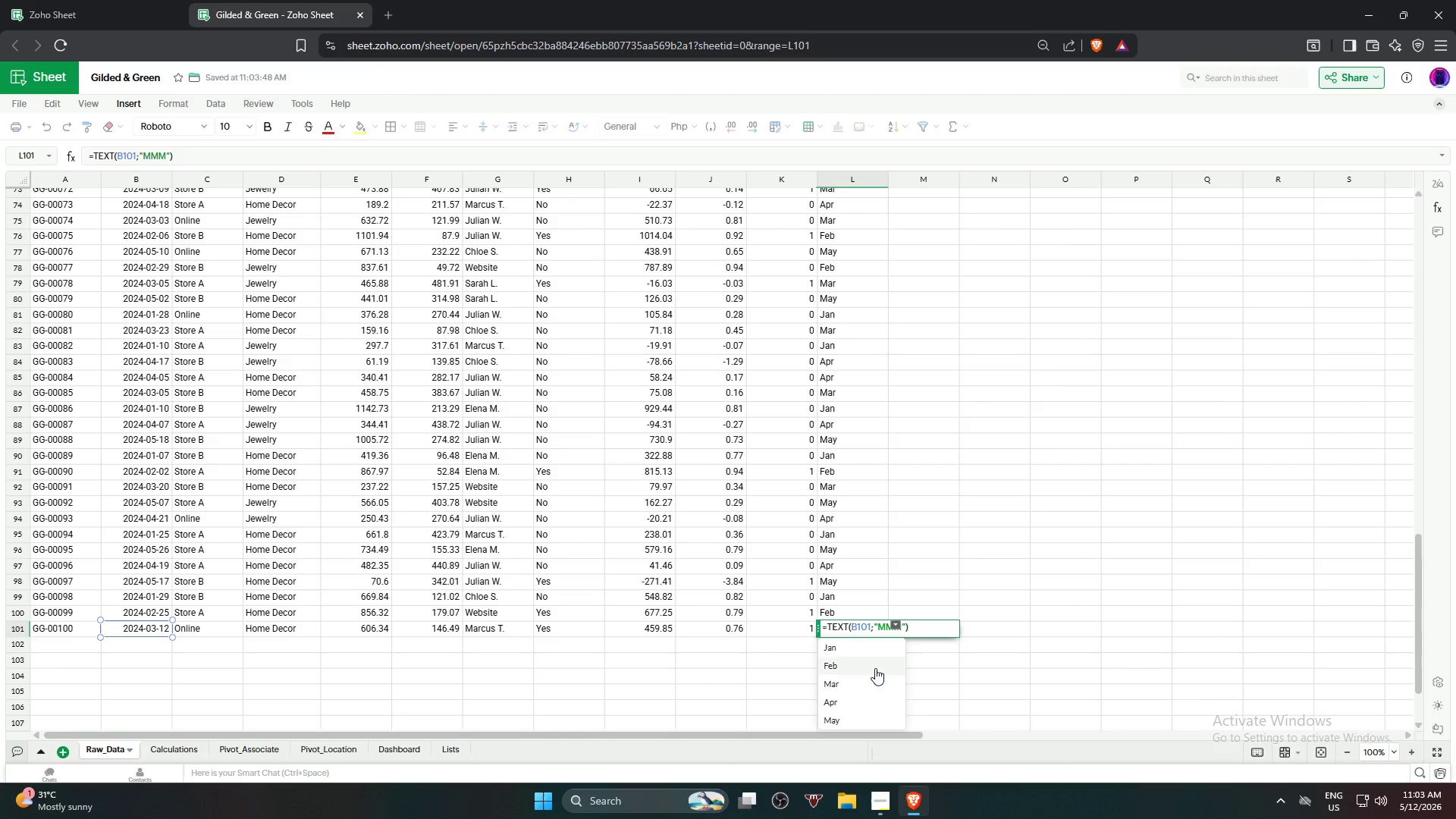 
left_click([1044, 695])
 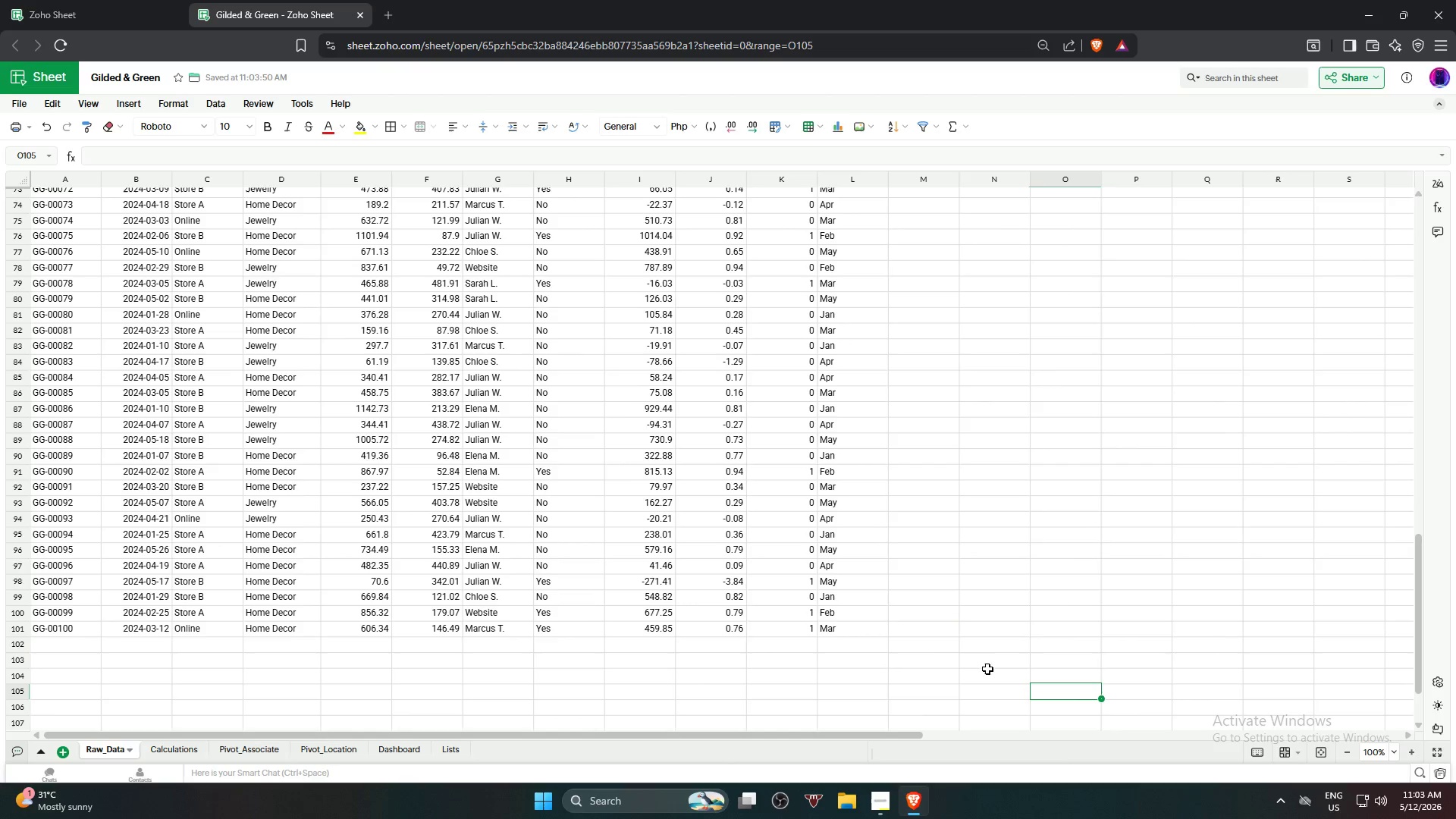 
wait(5.01)
 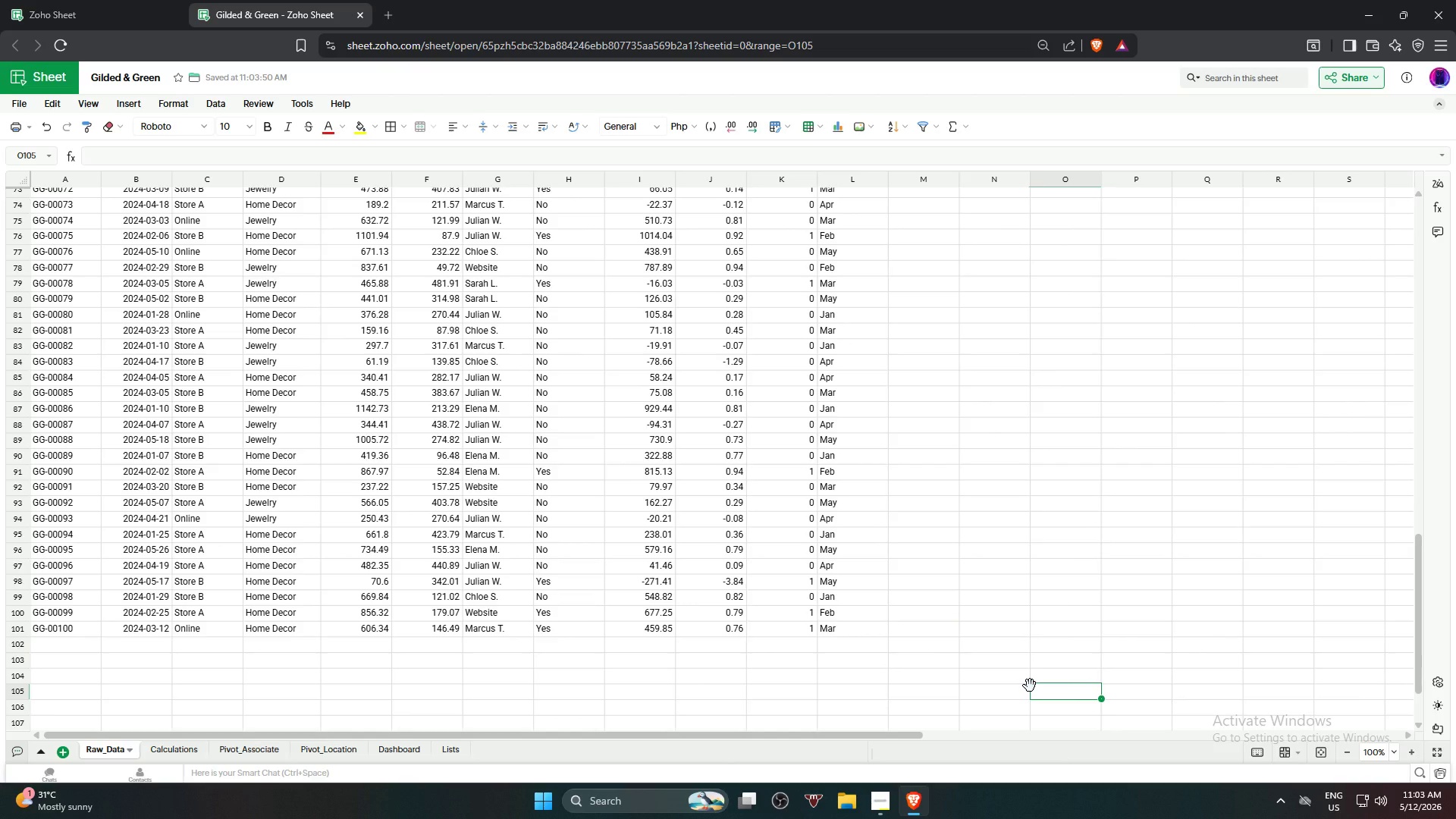 
left_click([161, 751])
 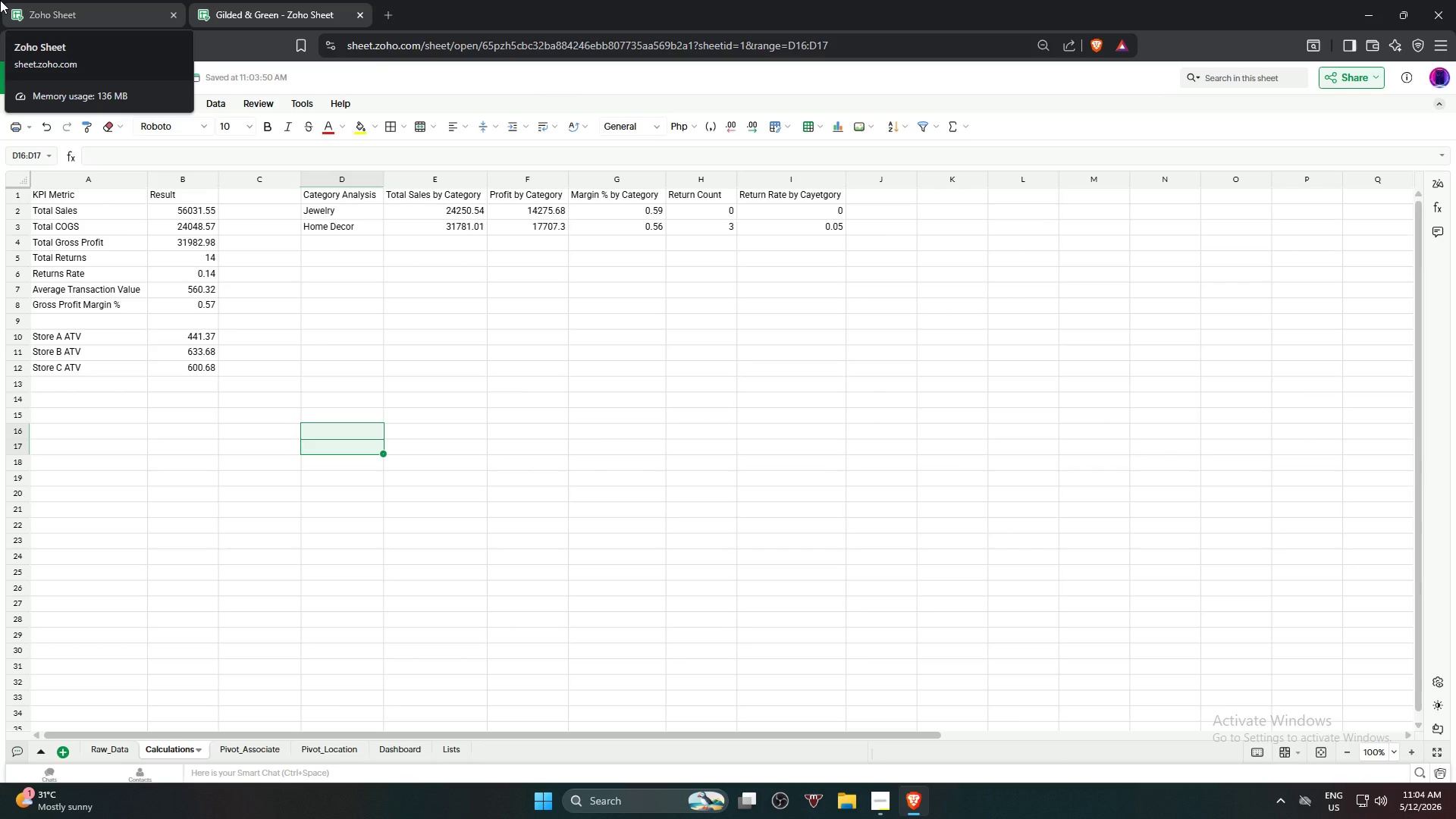 
wait(55.3)
 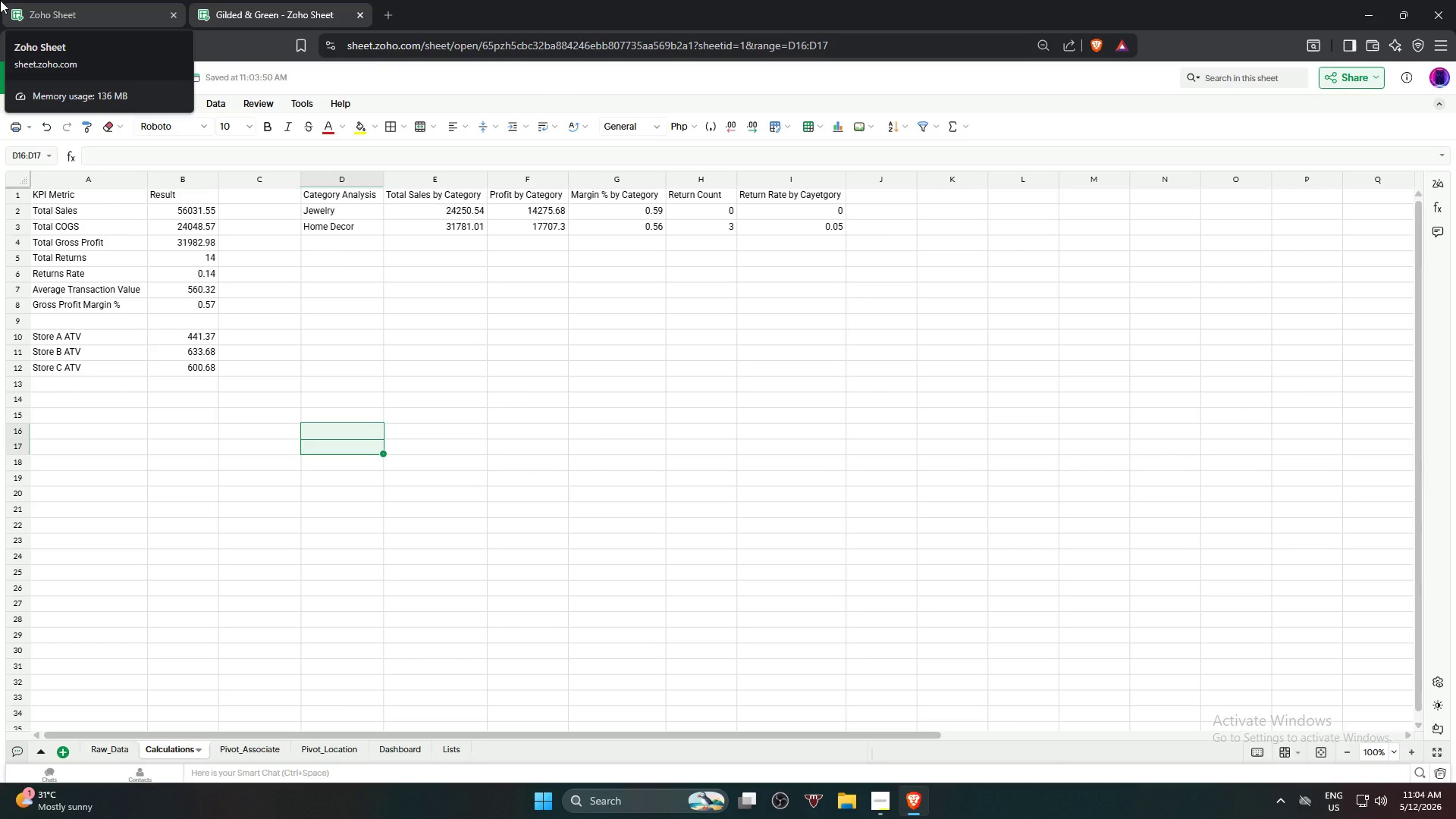 
left_click([405, 411])
 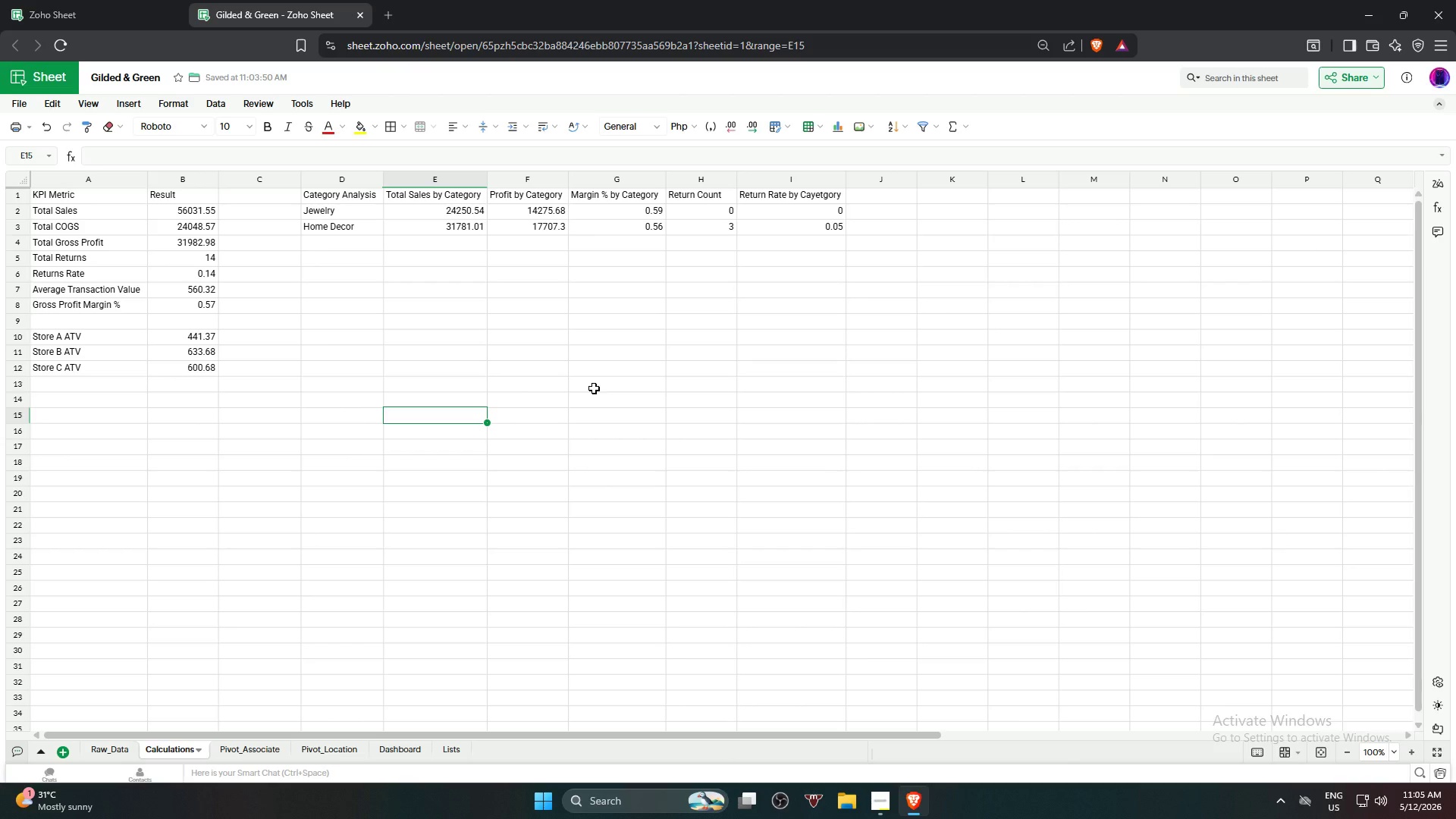 
wait(57.14)
 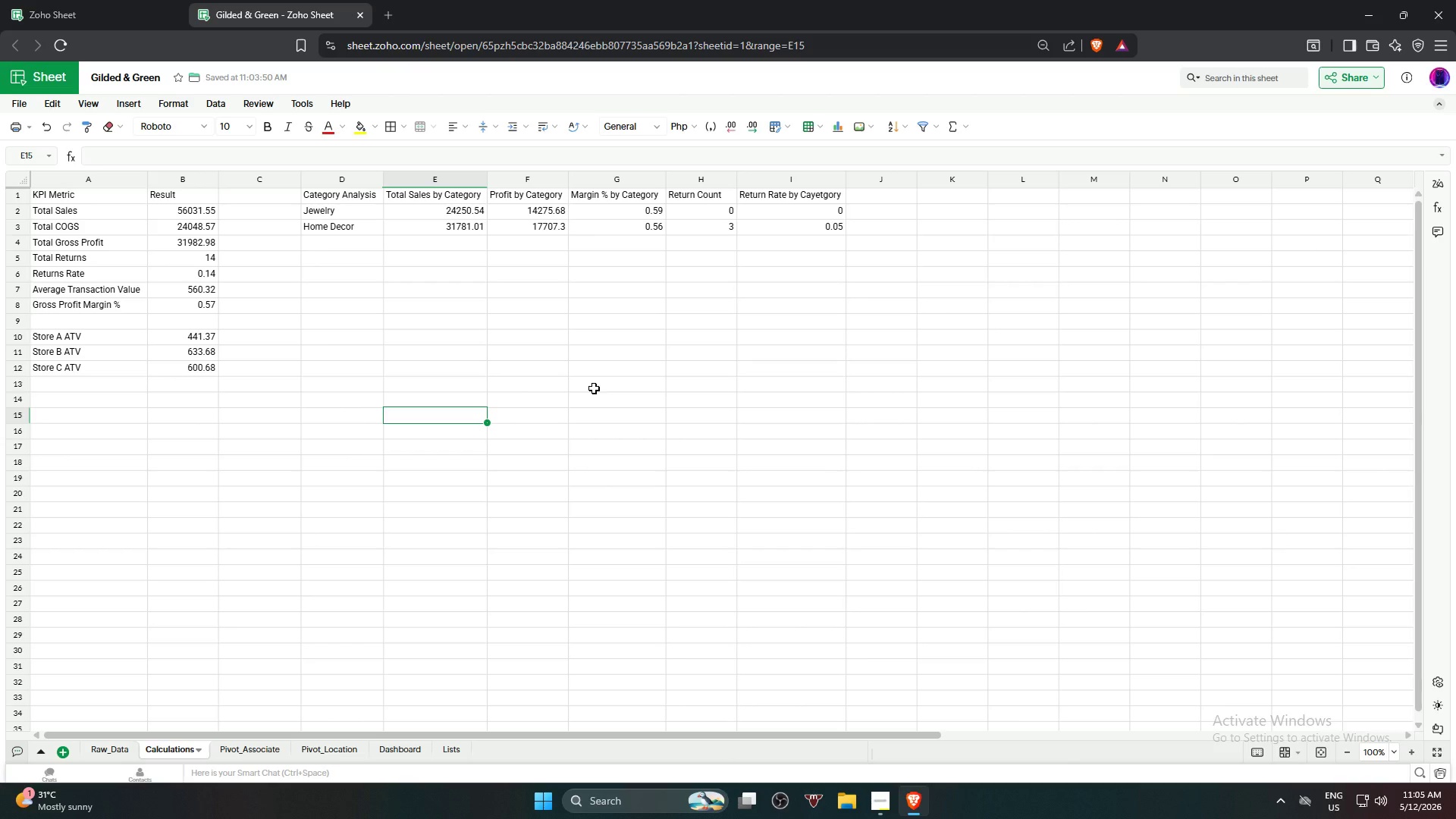 
key(Alt+AltLeft)
 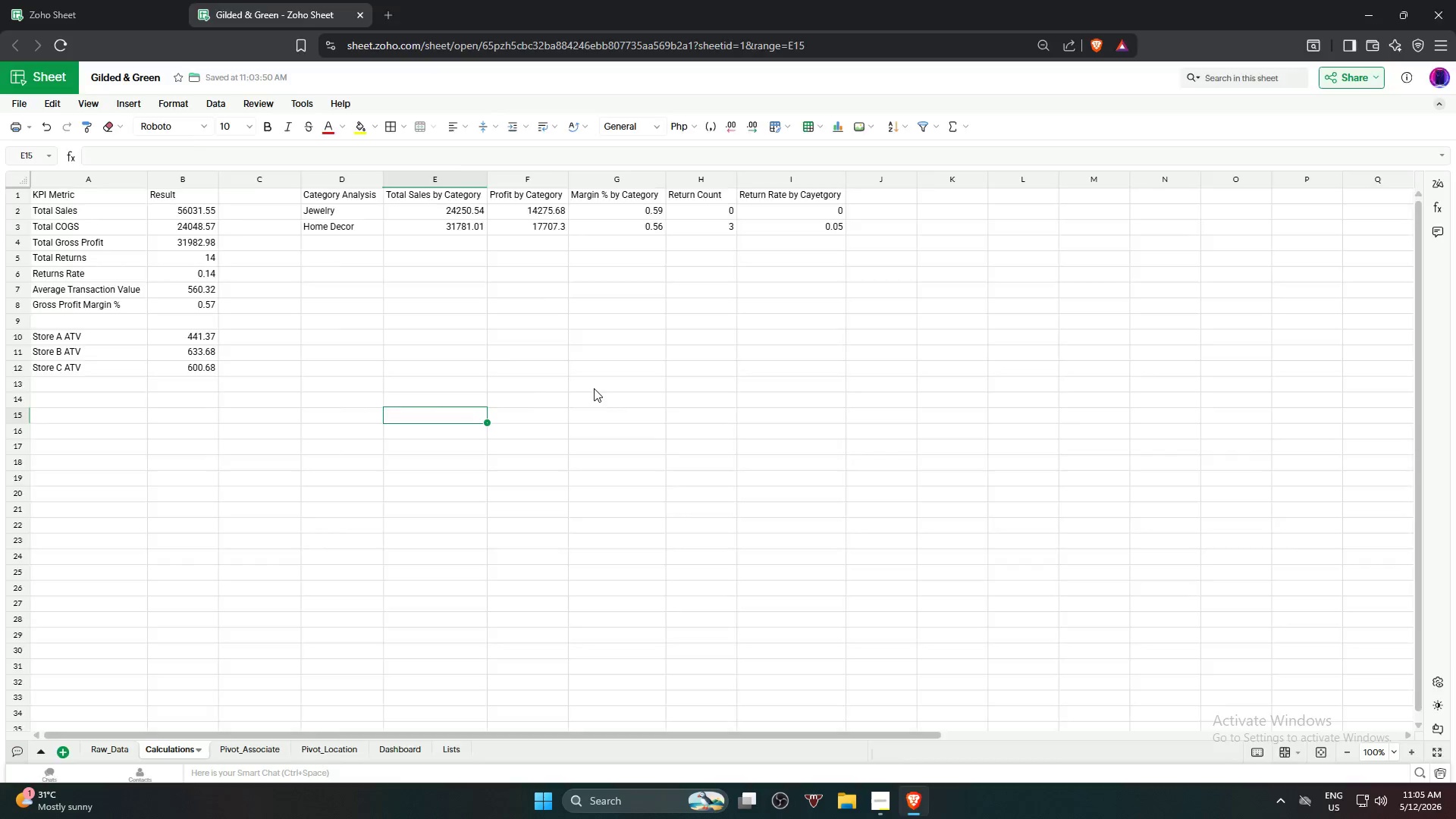 
key(Alt+Tab)